 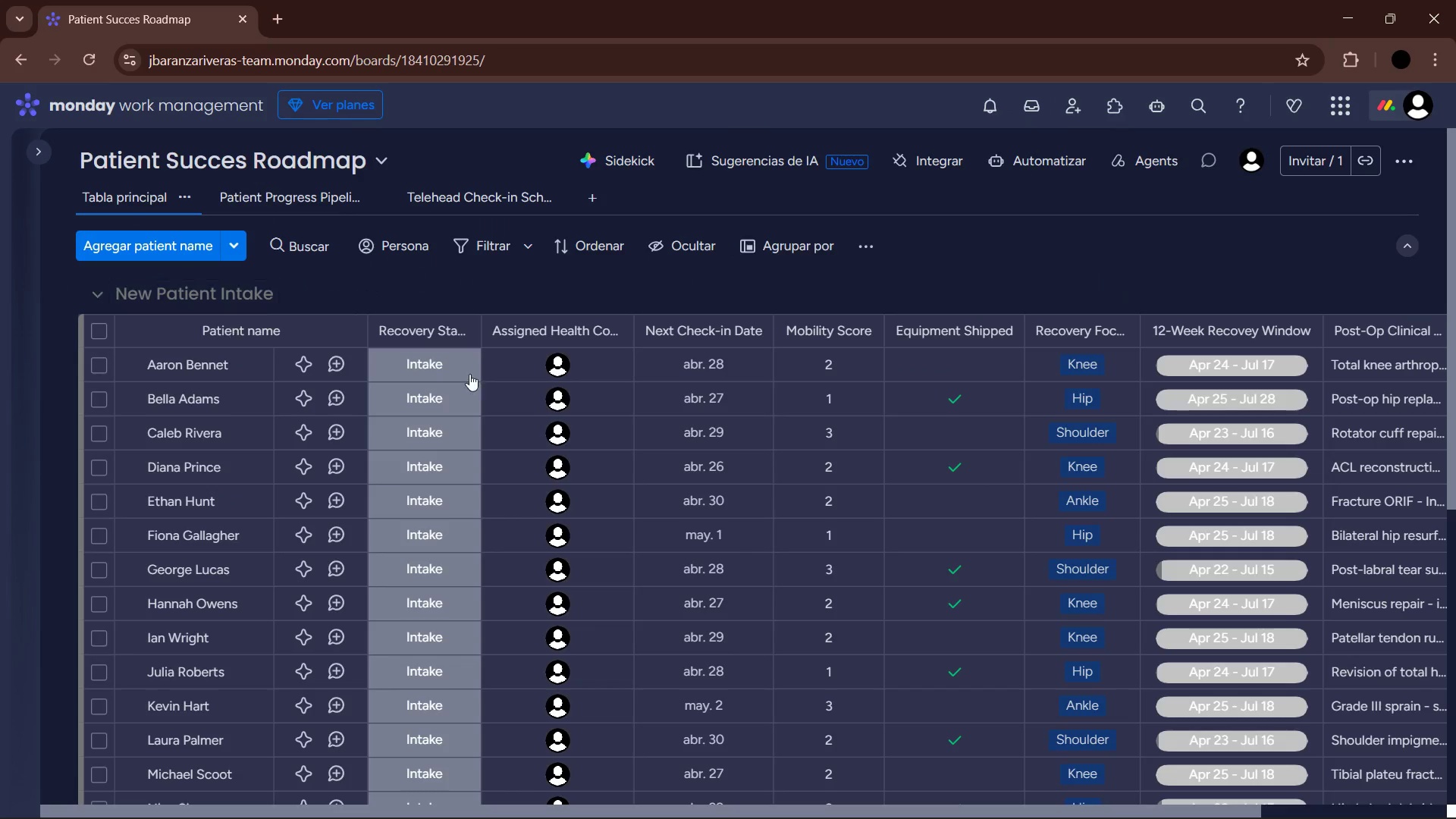 
key(Control+NumpadSubtract)
 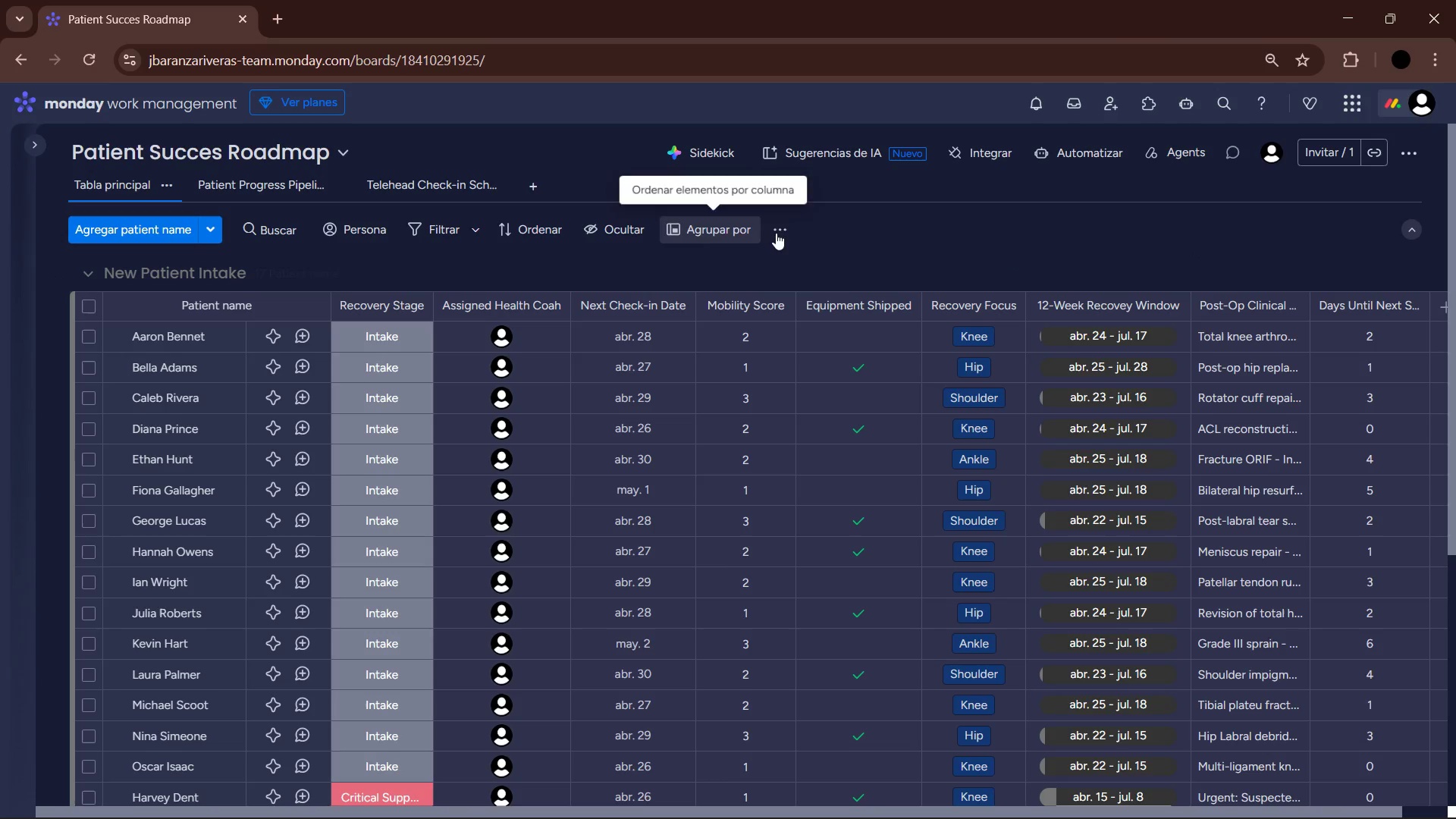 
left_click_drag(start_coordinate=[1451, 248], to_coordinate=[1455, 171])
 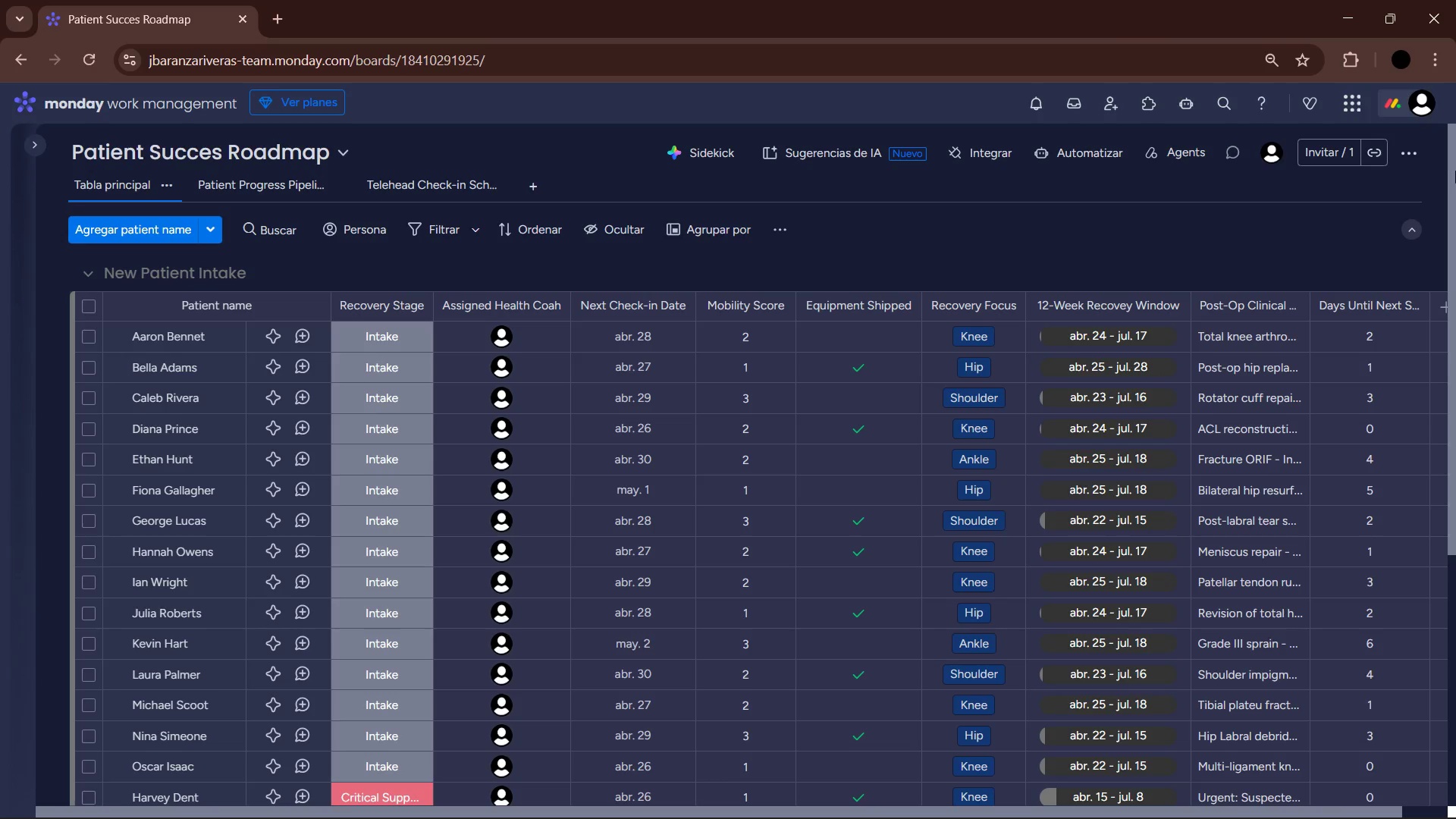 
wait(17.05)
 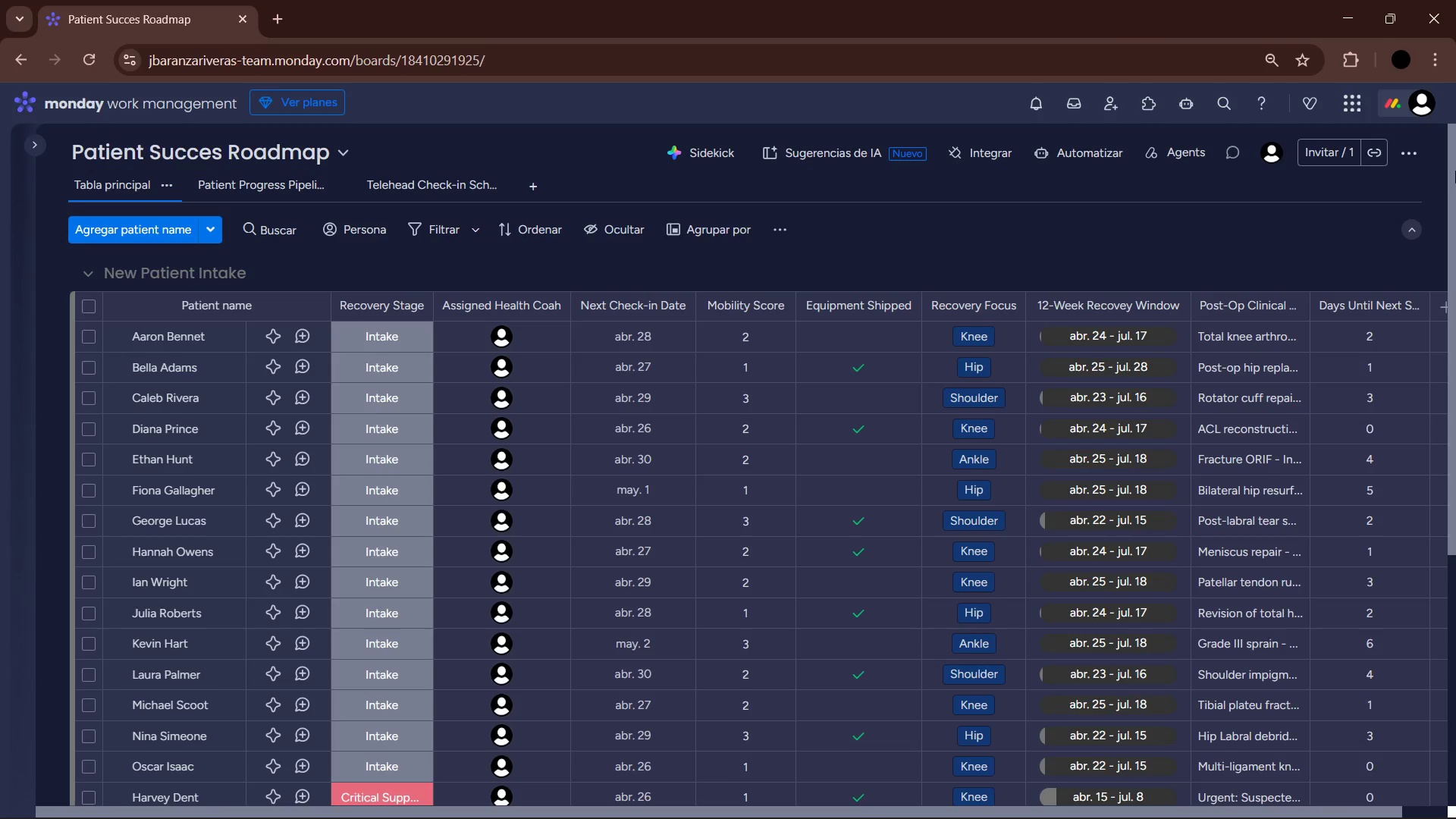 
key(PrintScreen)
 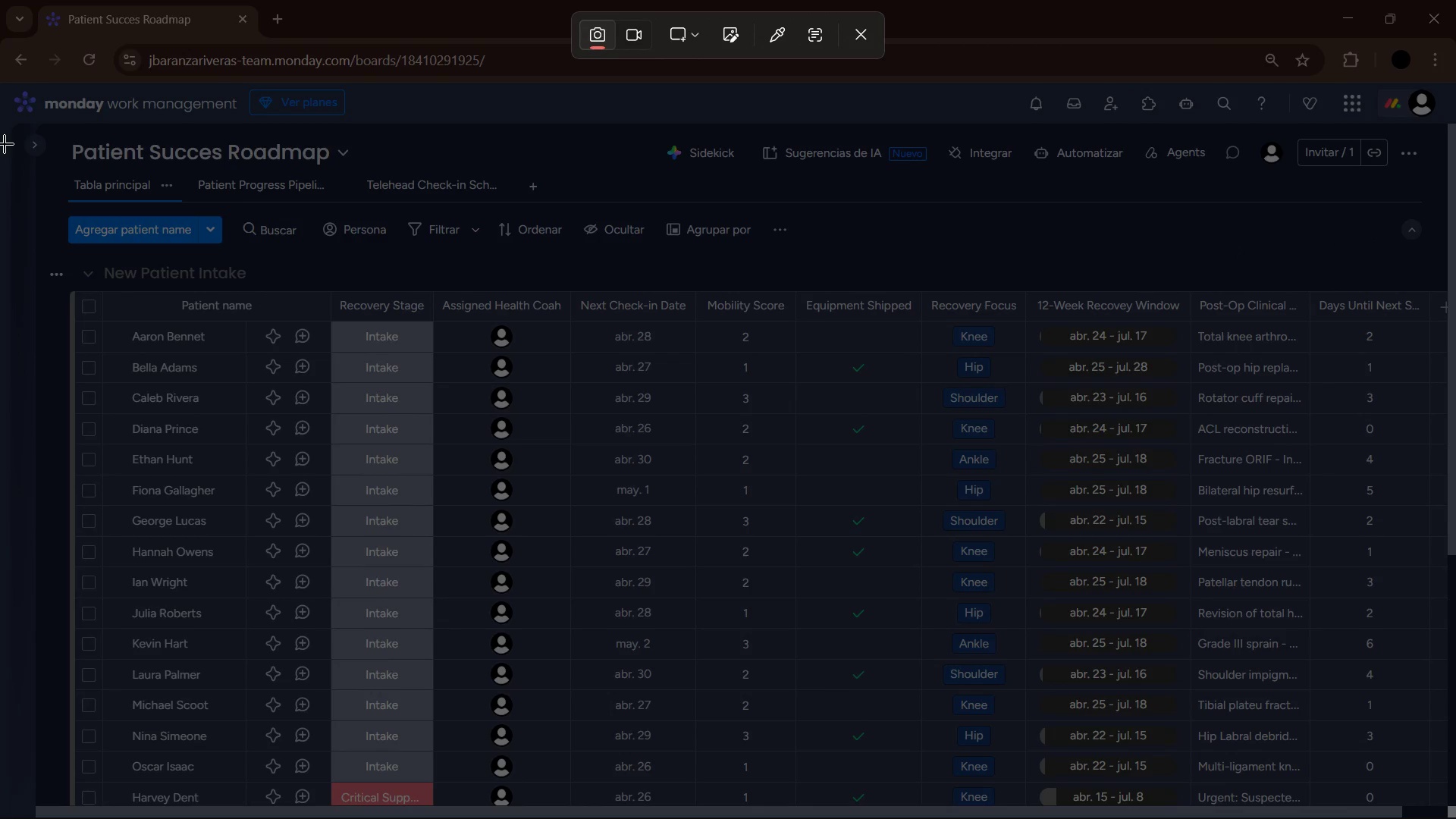 
left_click_drag(start_coordinate=[0, 89], to_coordinate=[1455, 818])
 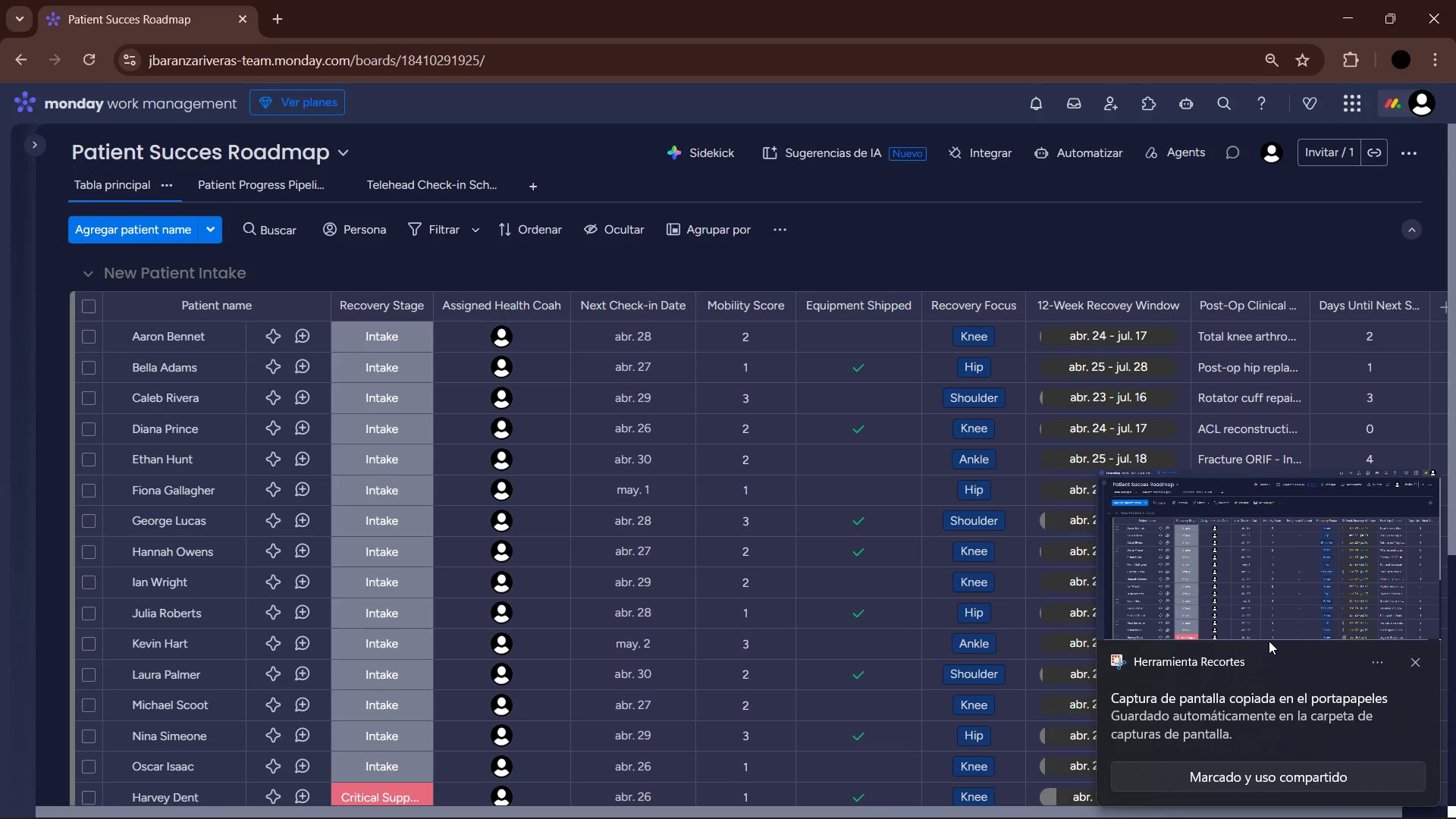 
wait(7.28)
 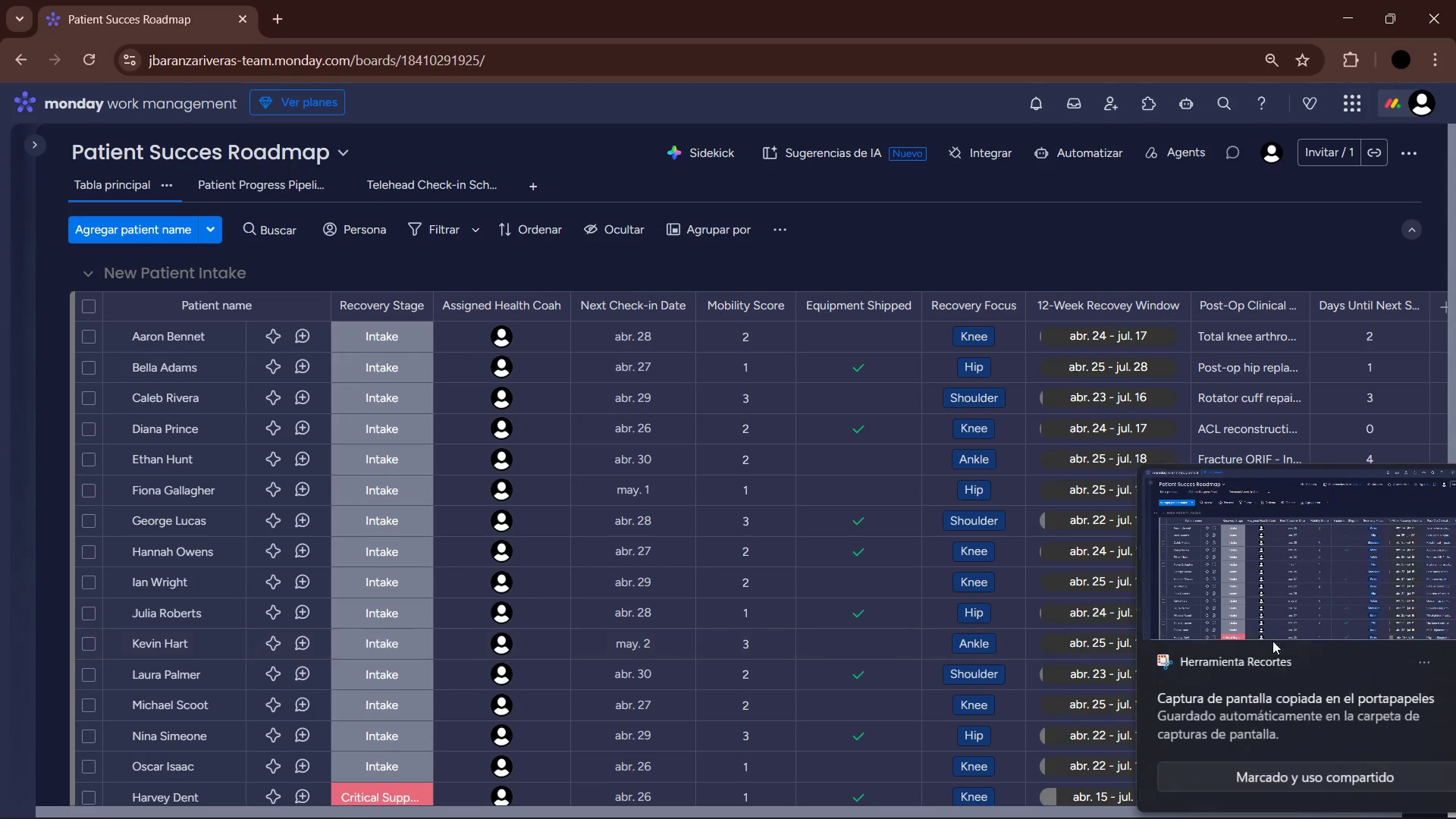 
left_click([1416, 657])
 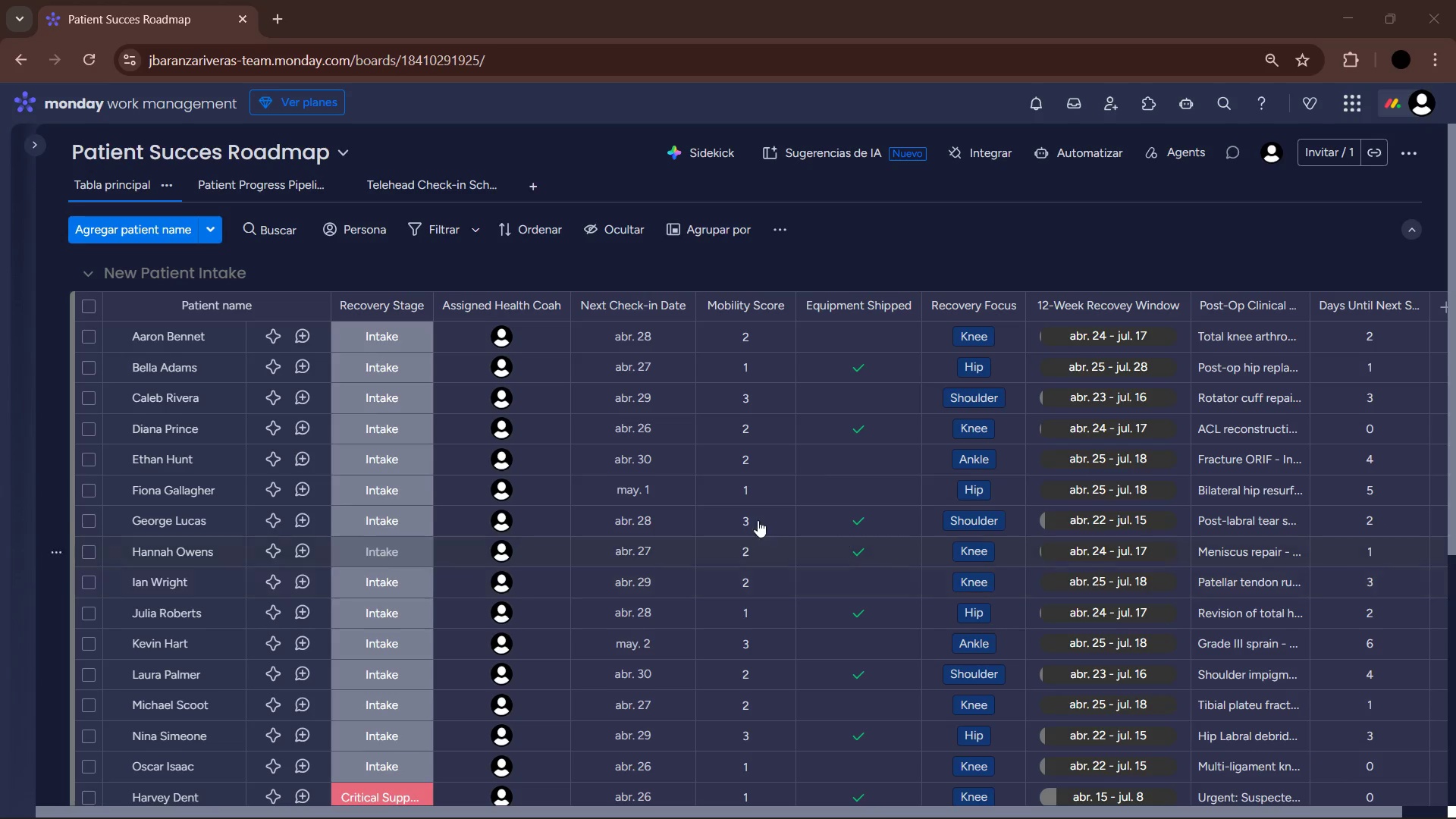 
scroll: coordinate [522, 600], scroll_direction: down, amount: 4.0
 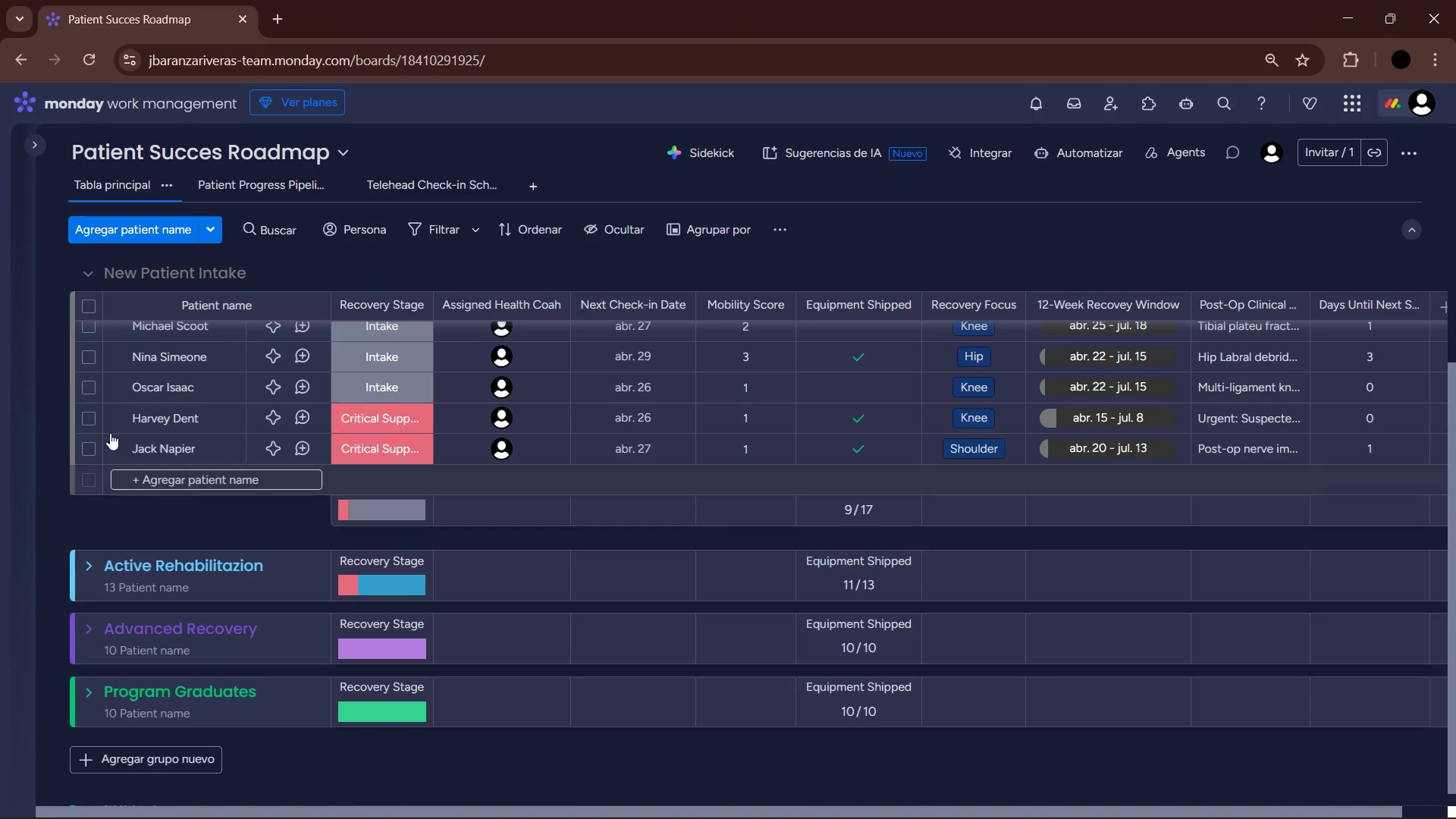 
left_click([88, 262])
 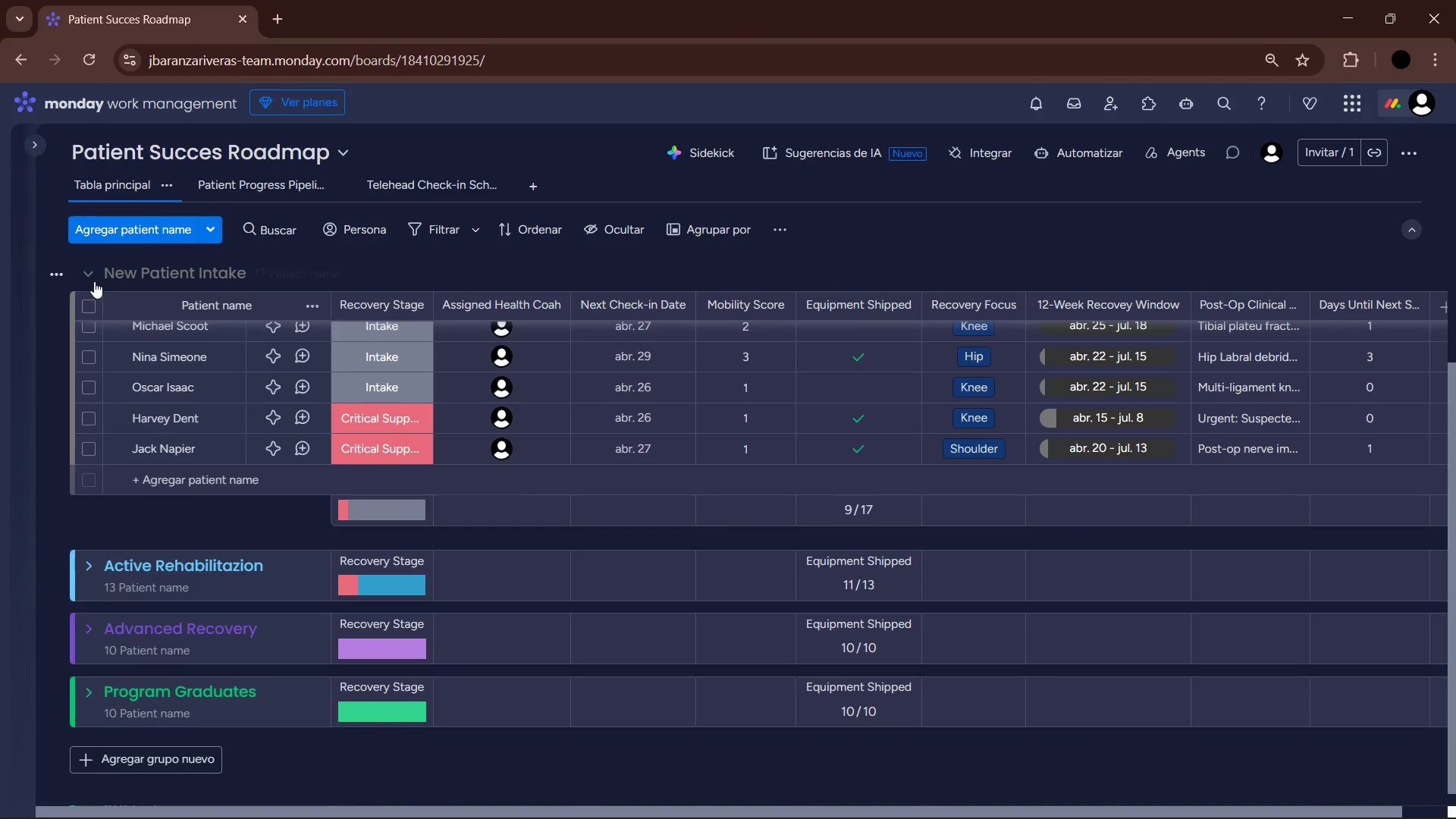 
left_click([93, 271])
 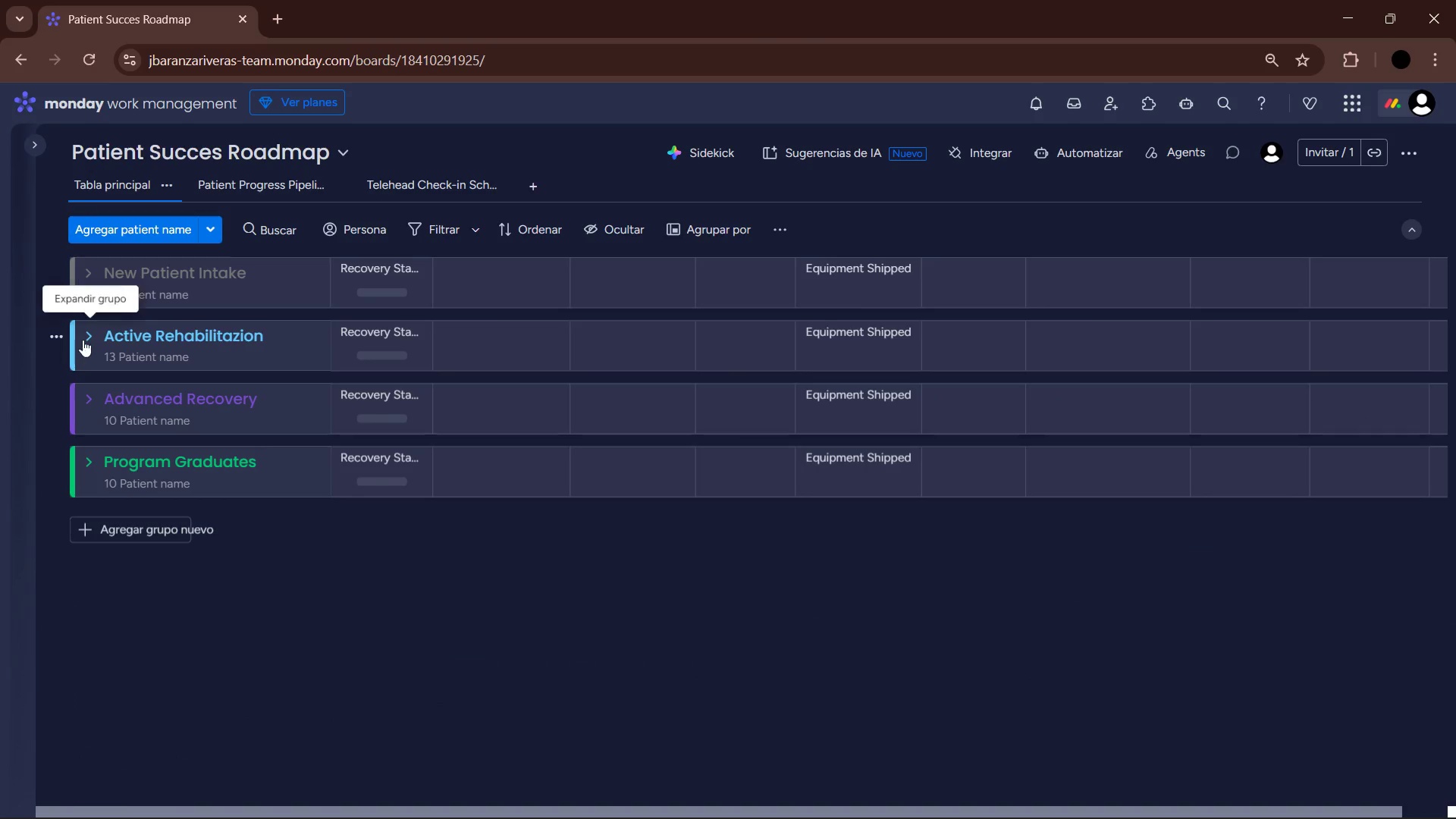 
left_click([83, 337])
 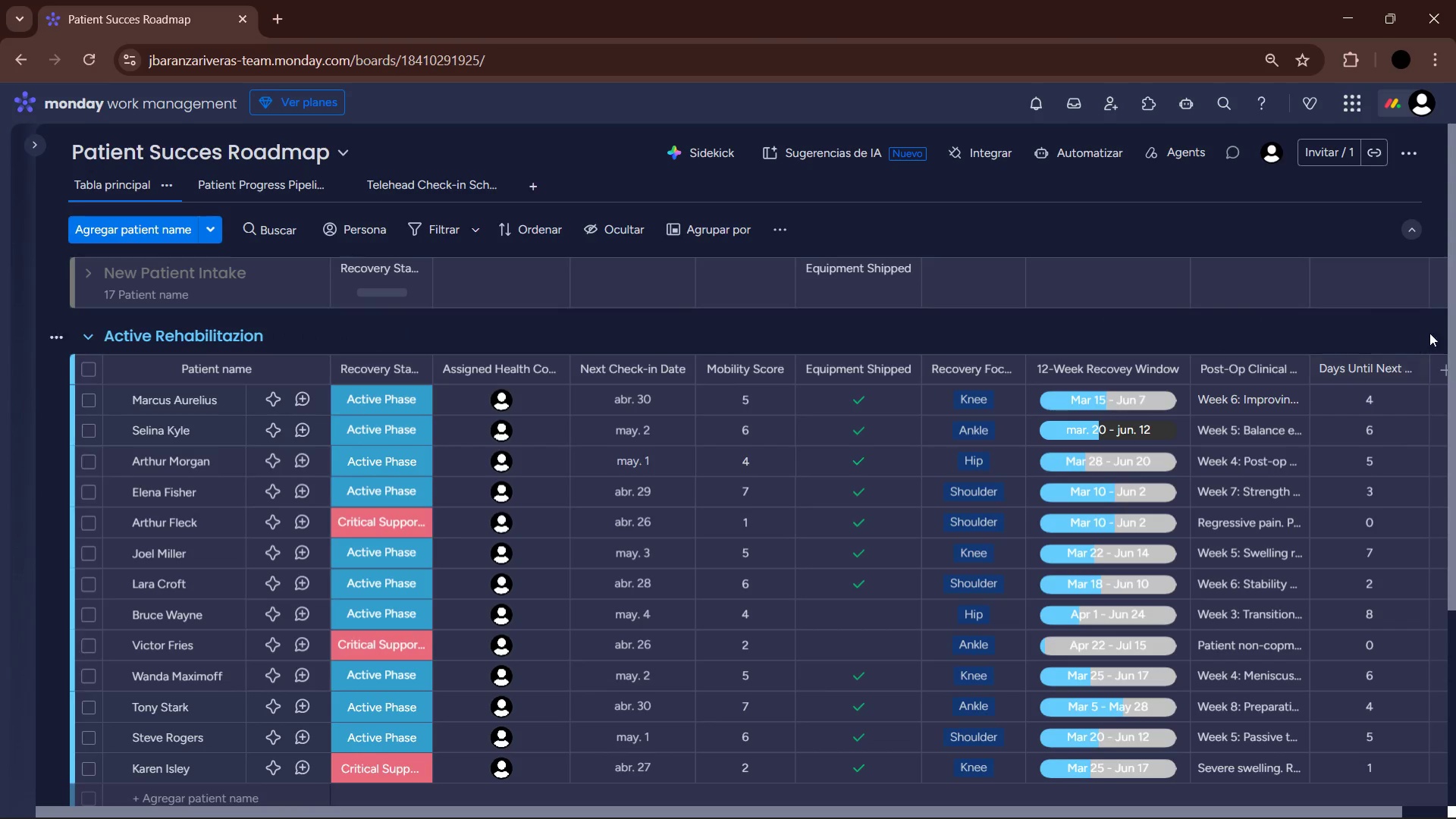 
left_click_drag(start_coordinate=[1451, 327], to_coordinate=[1455, 337])
 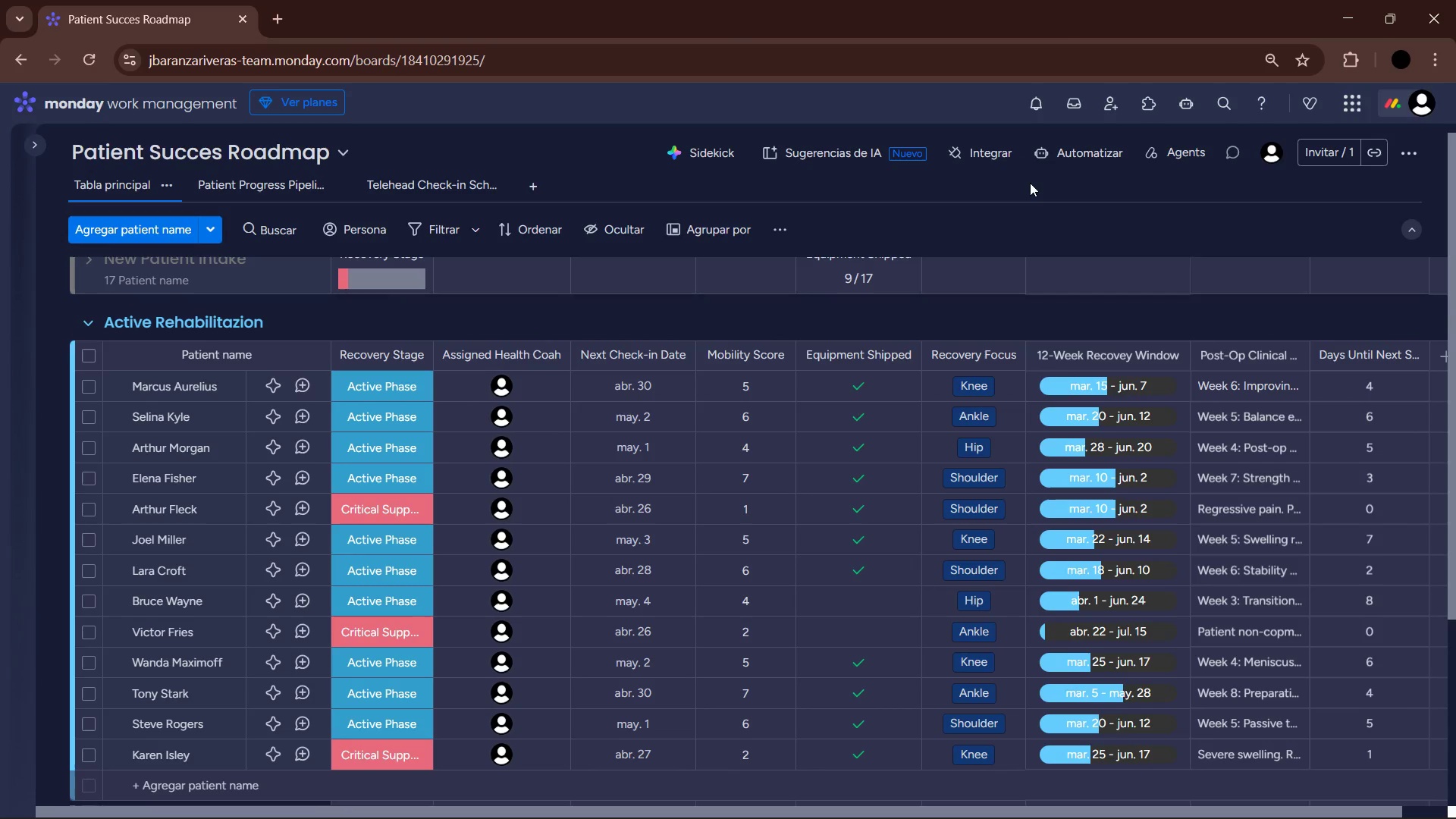 
key(PrintScreen)
 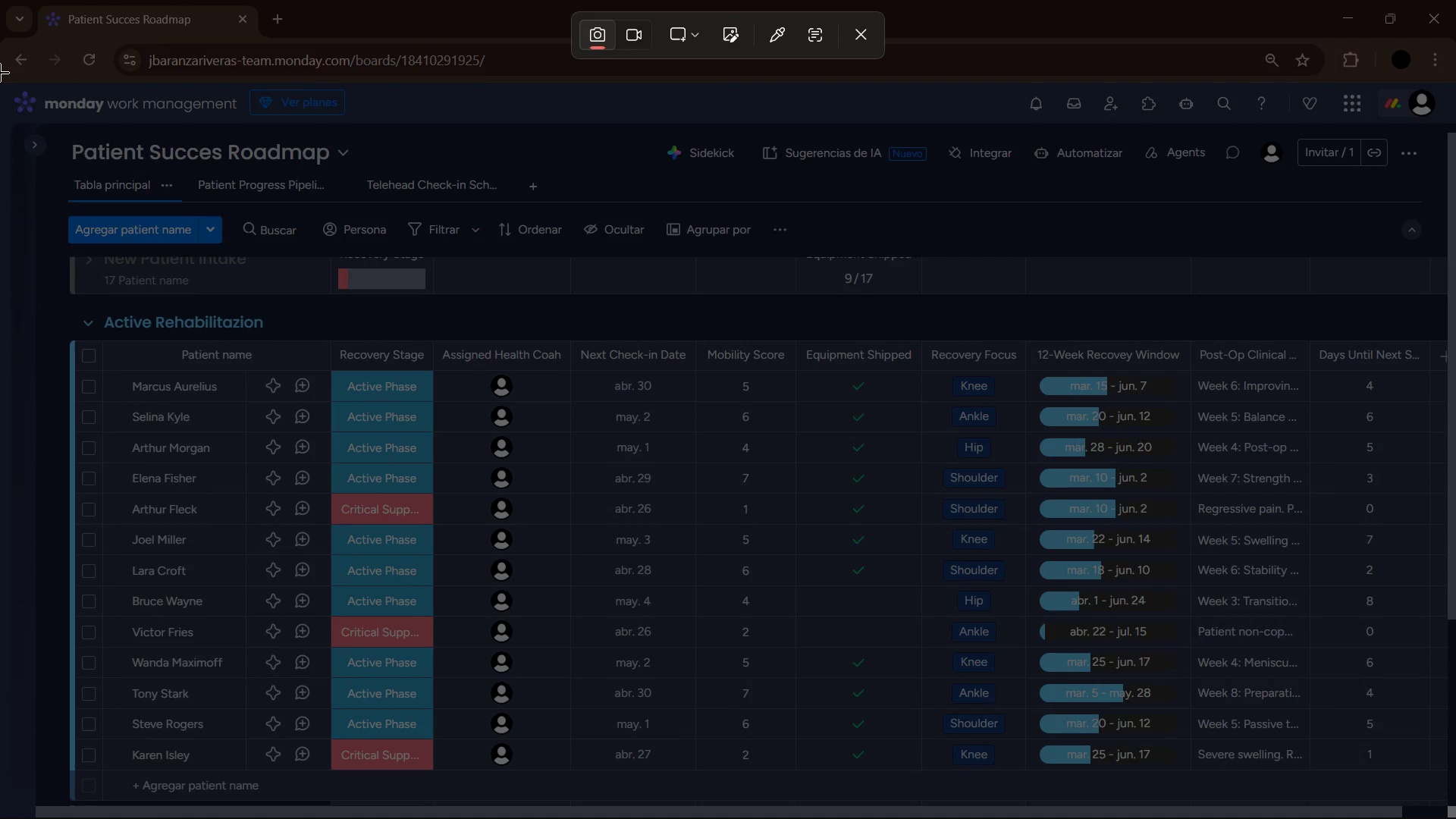 
left_click_drag(start_coordinate=[0, 82], to_coordinate=[1455, 818])
 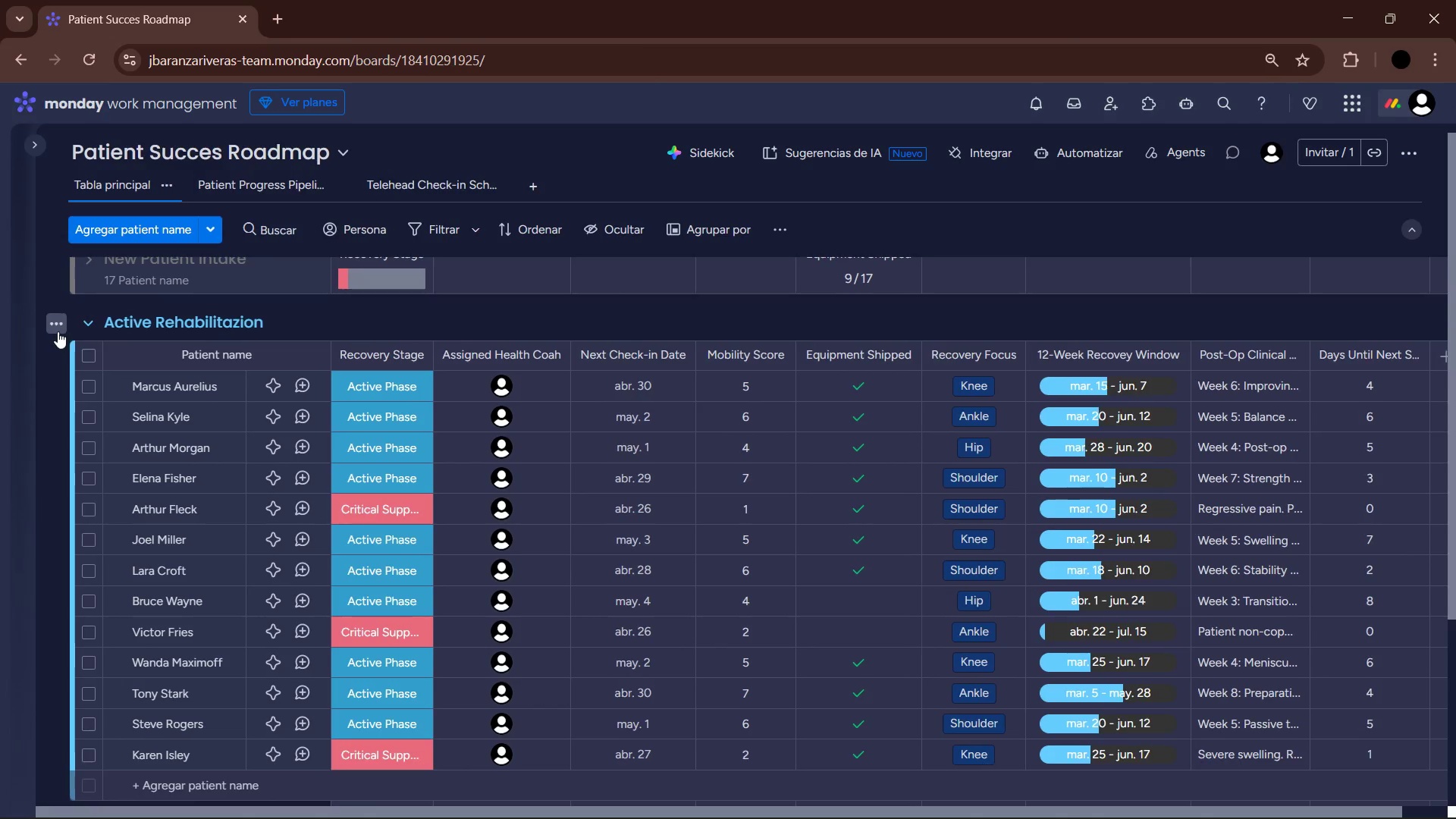 
left_click([88, 319])
 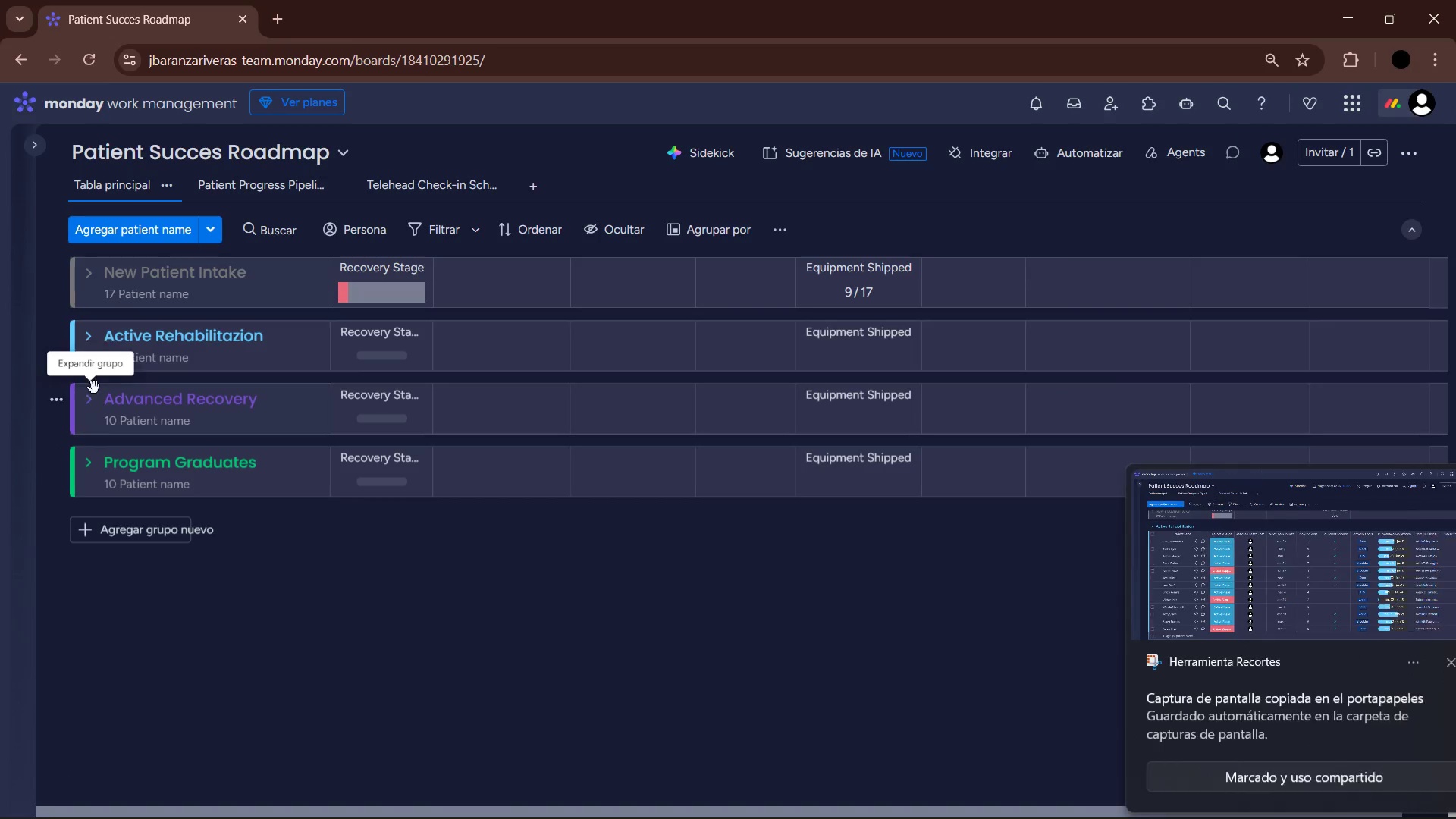 
left_click([93, 398])
 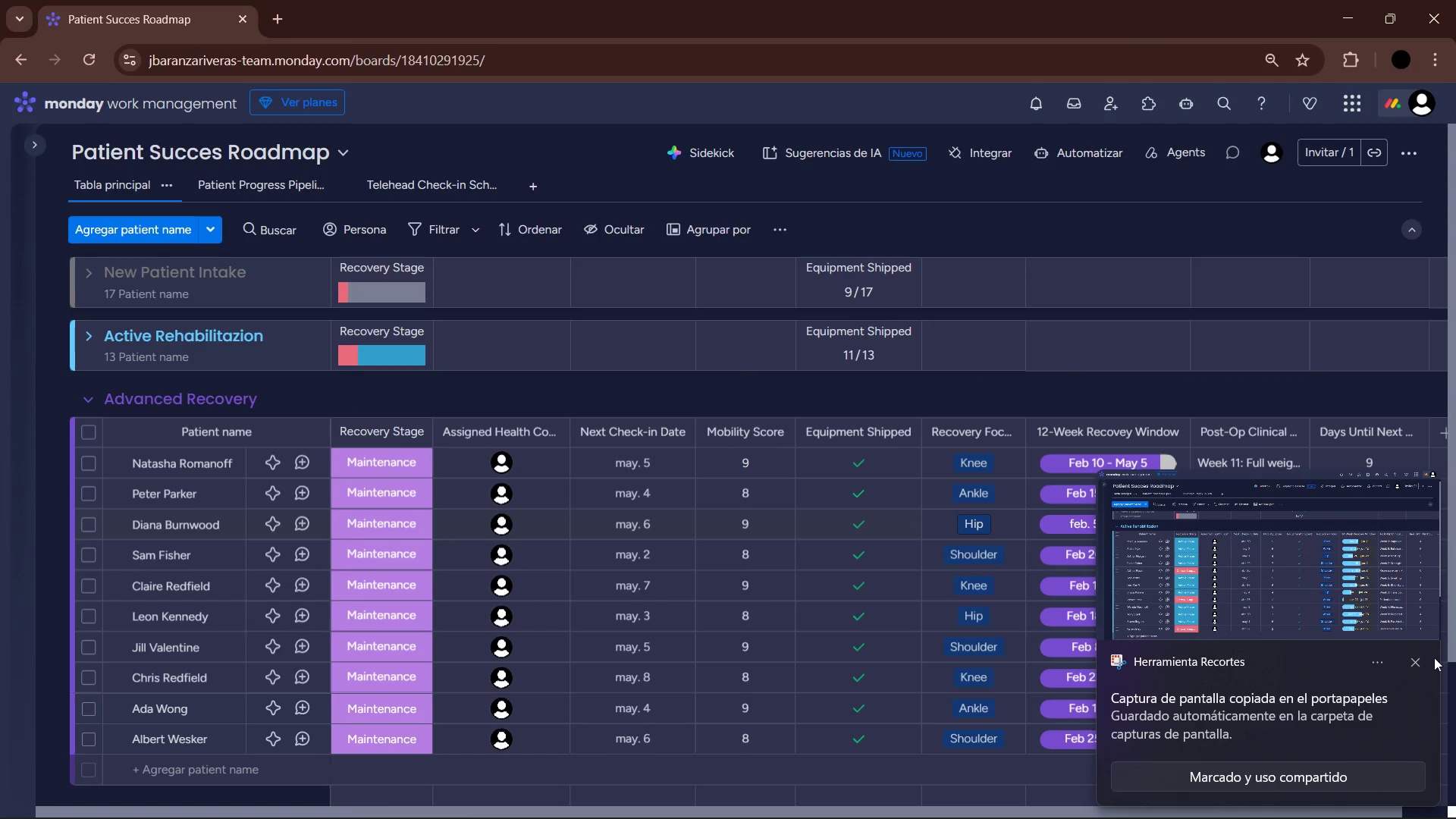 
left_click([1418, 663])
 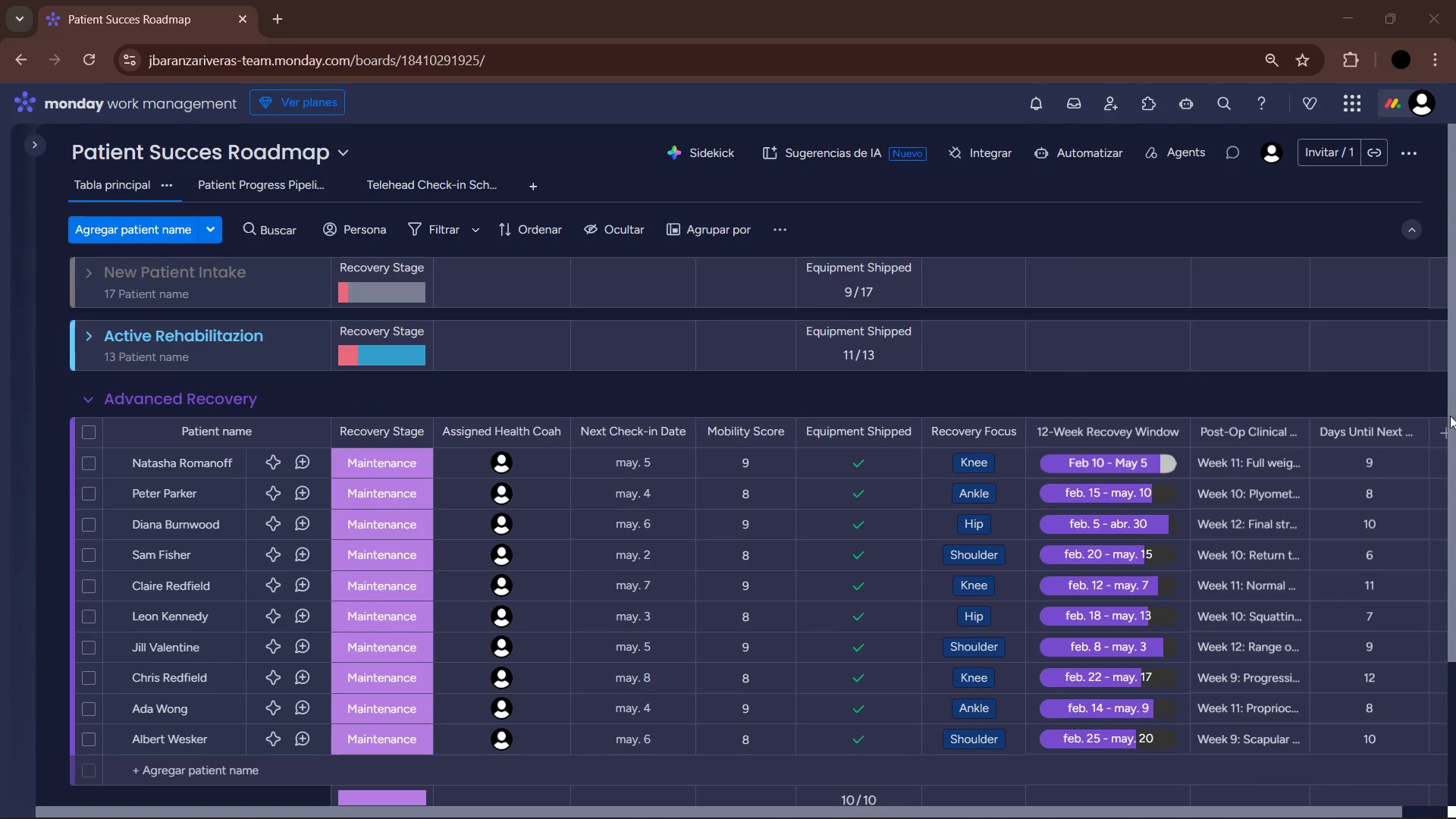 
left_click_drag(start_coordinate=[1450, 415], to_coordinate=[1455, 456])
 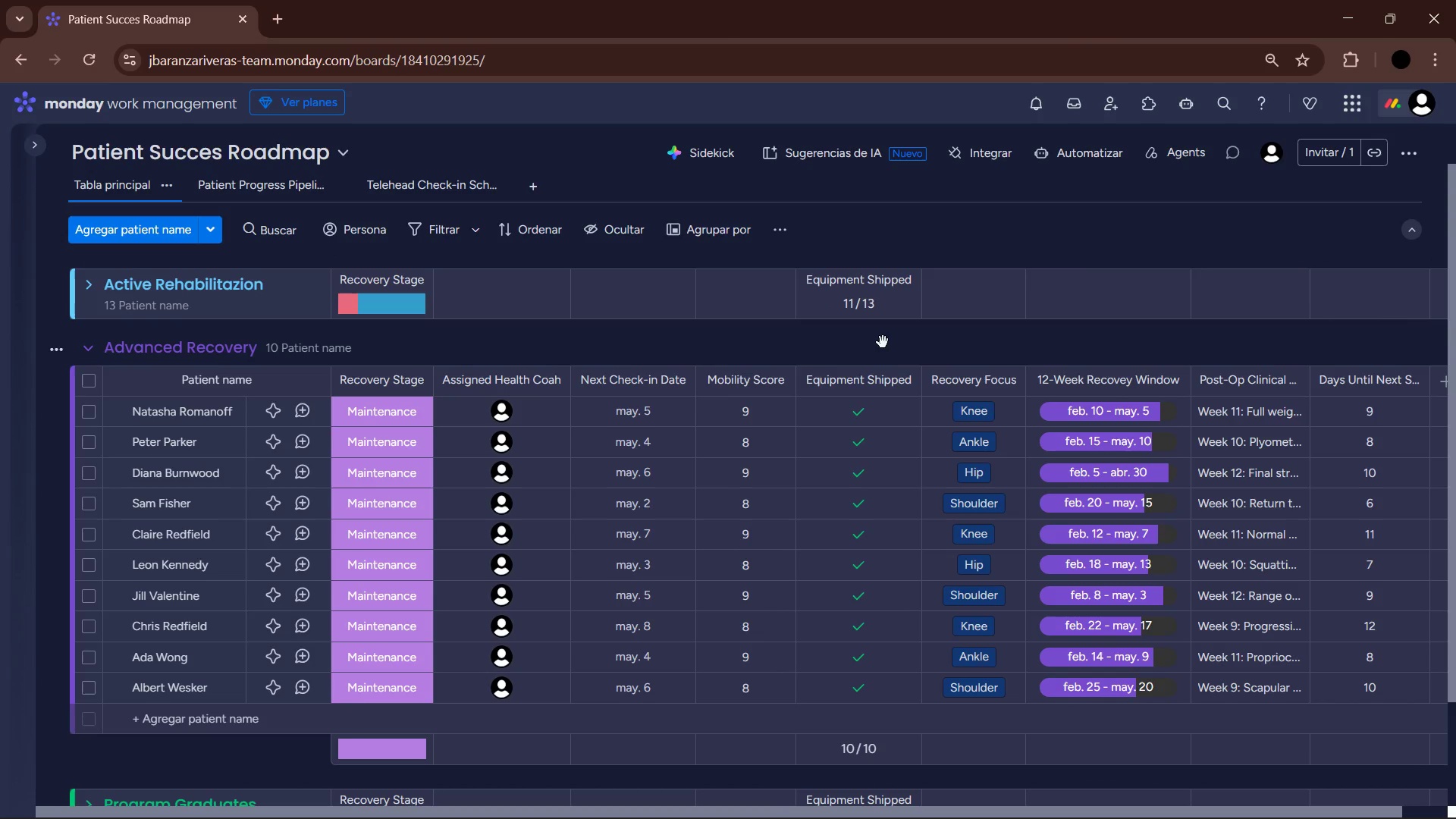 
key(PrintScreen)
 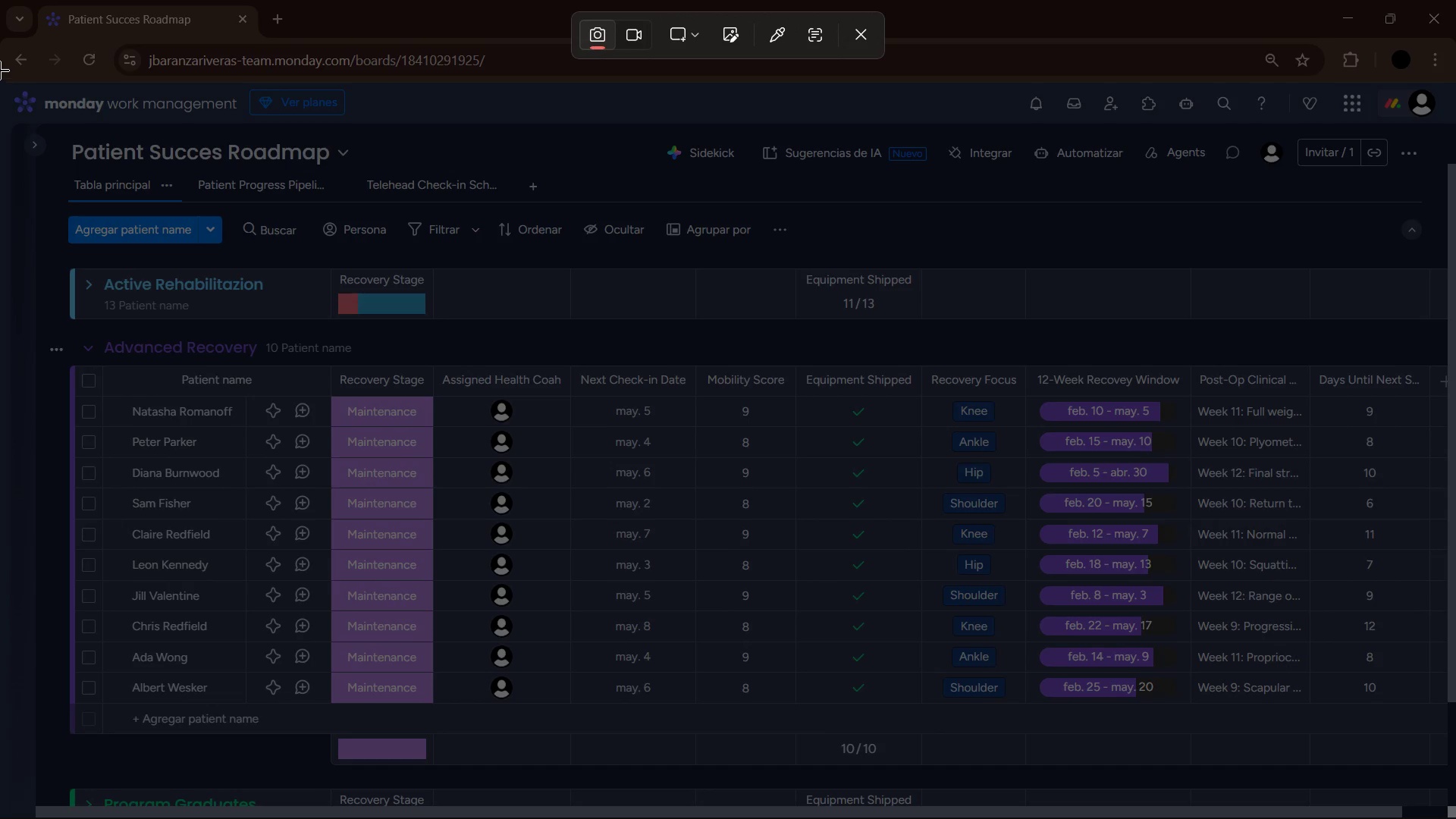 
left_click_drag(start_coordinate=[0, 84], to_coordinate=[1455, 818])
 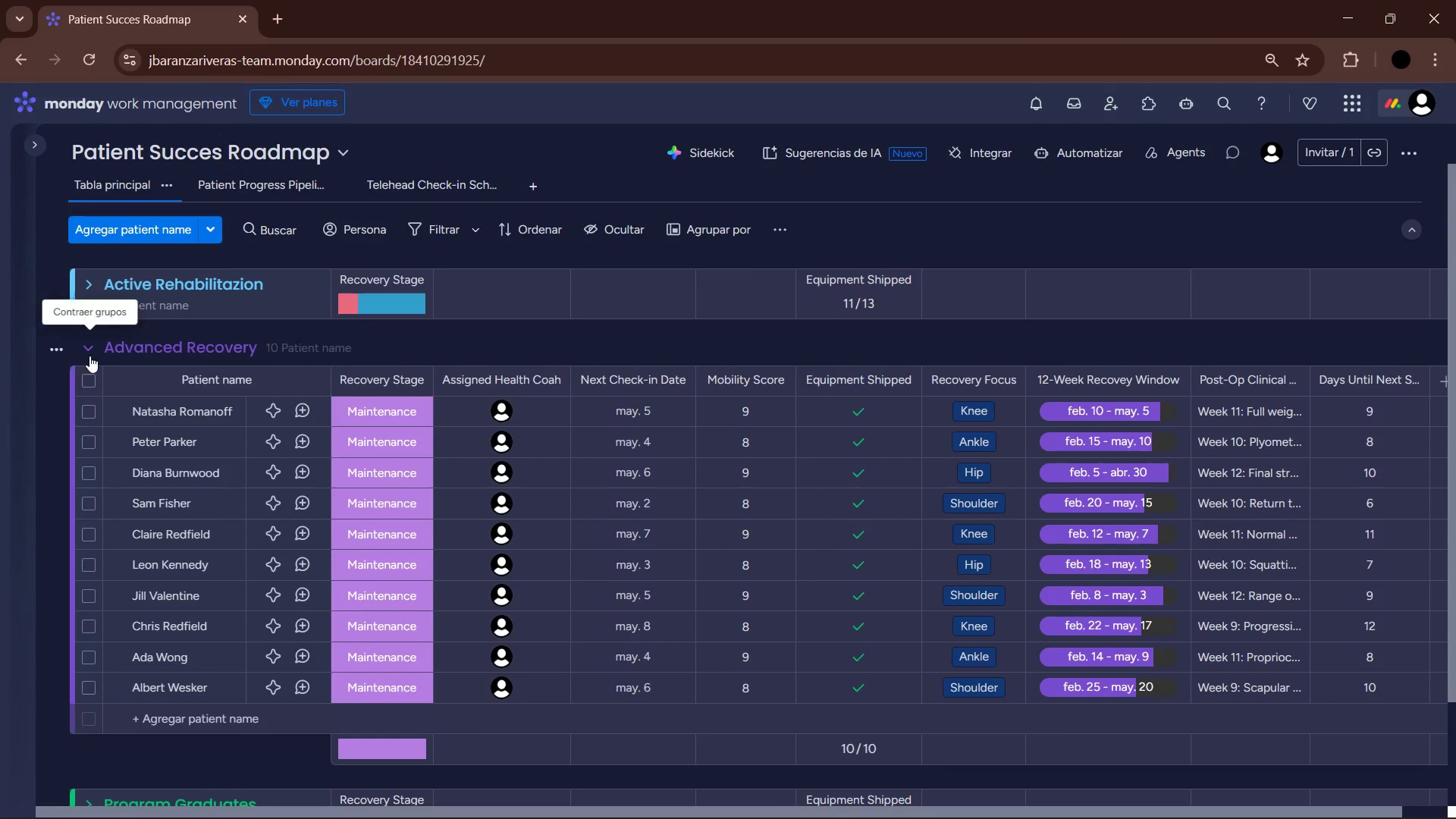 
left_click([93, 352])
 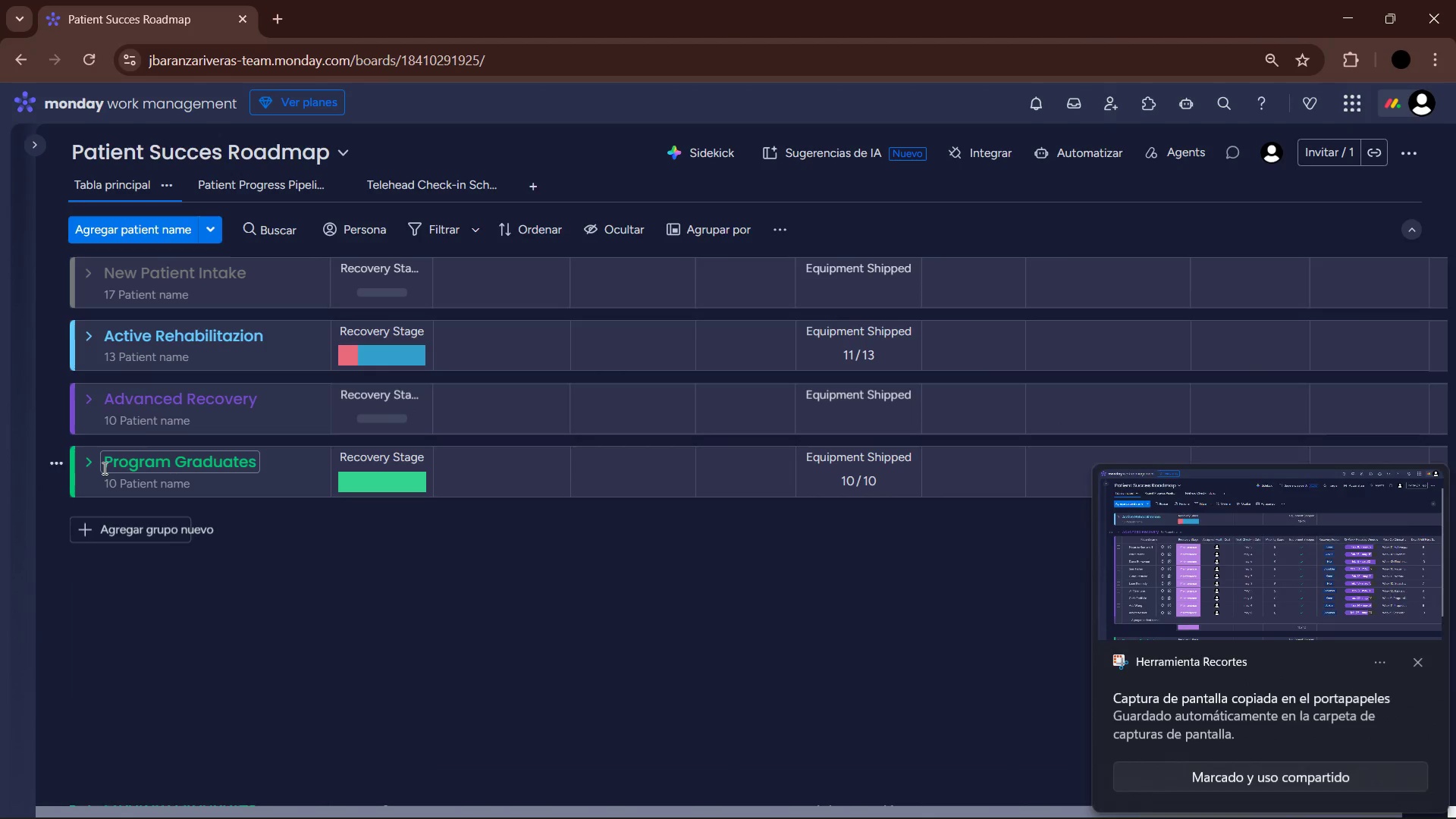 
left_click([88, 463])
 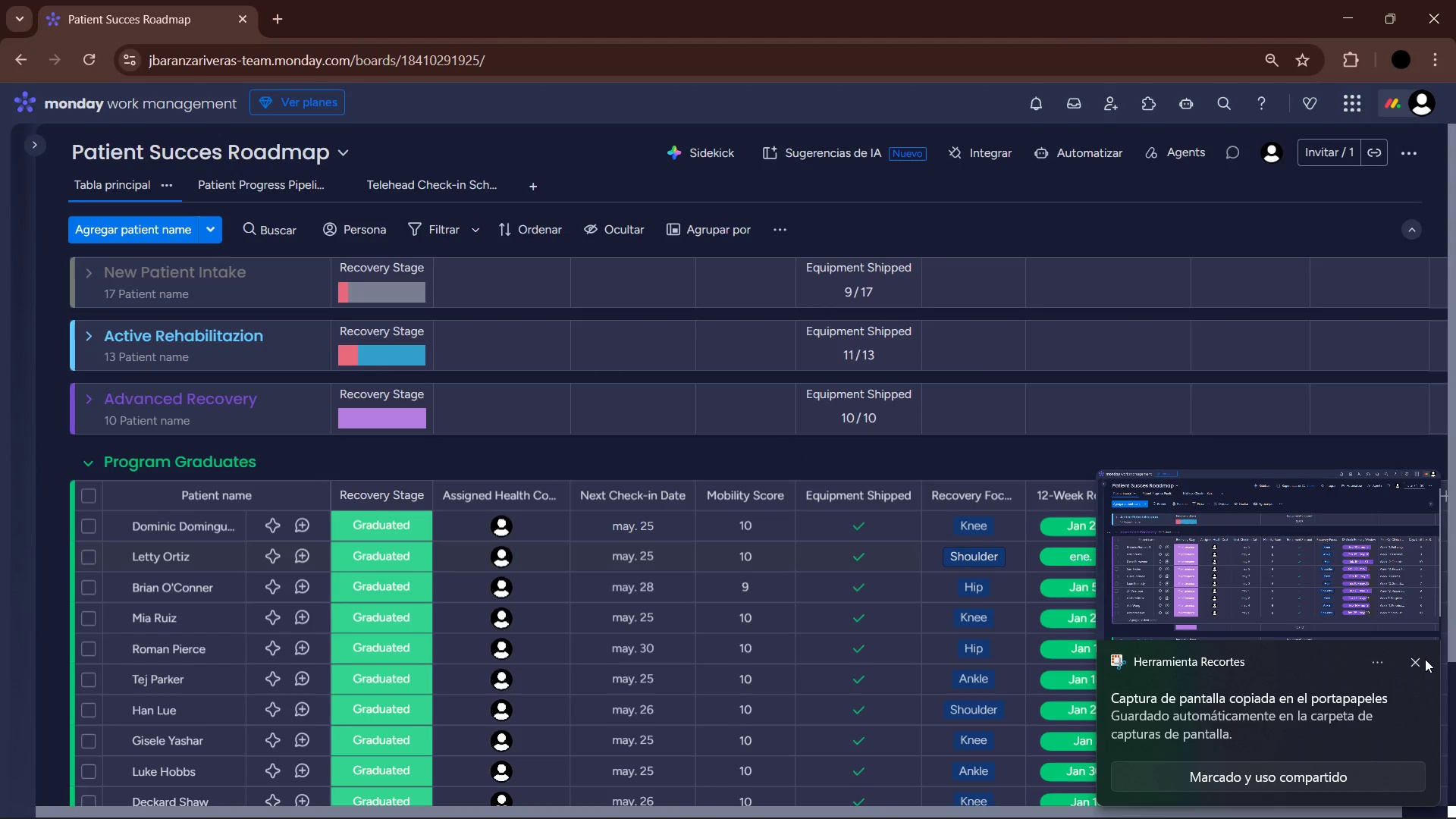 
left_click([1414, 661])
 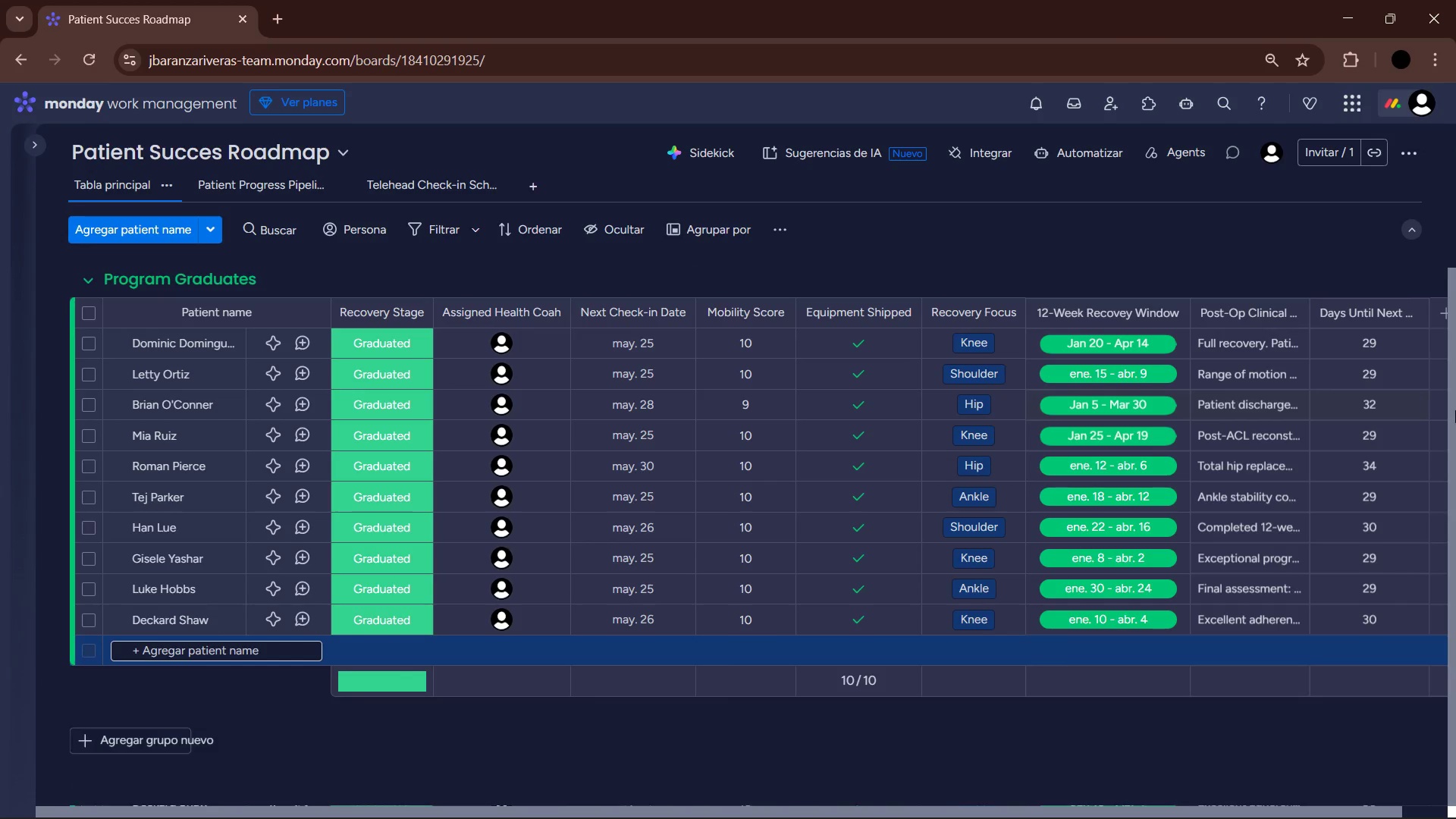 
left_click_drag(start_coordinate=[1455, 425], to_coordinate=[1455, 369])
 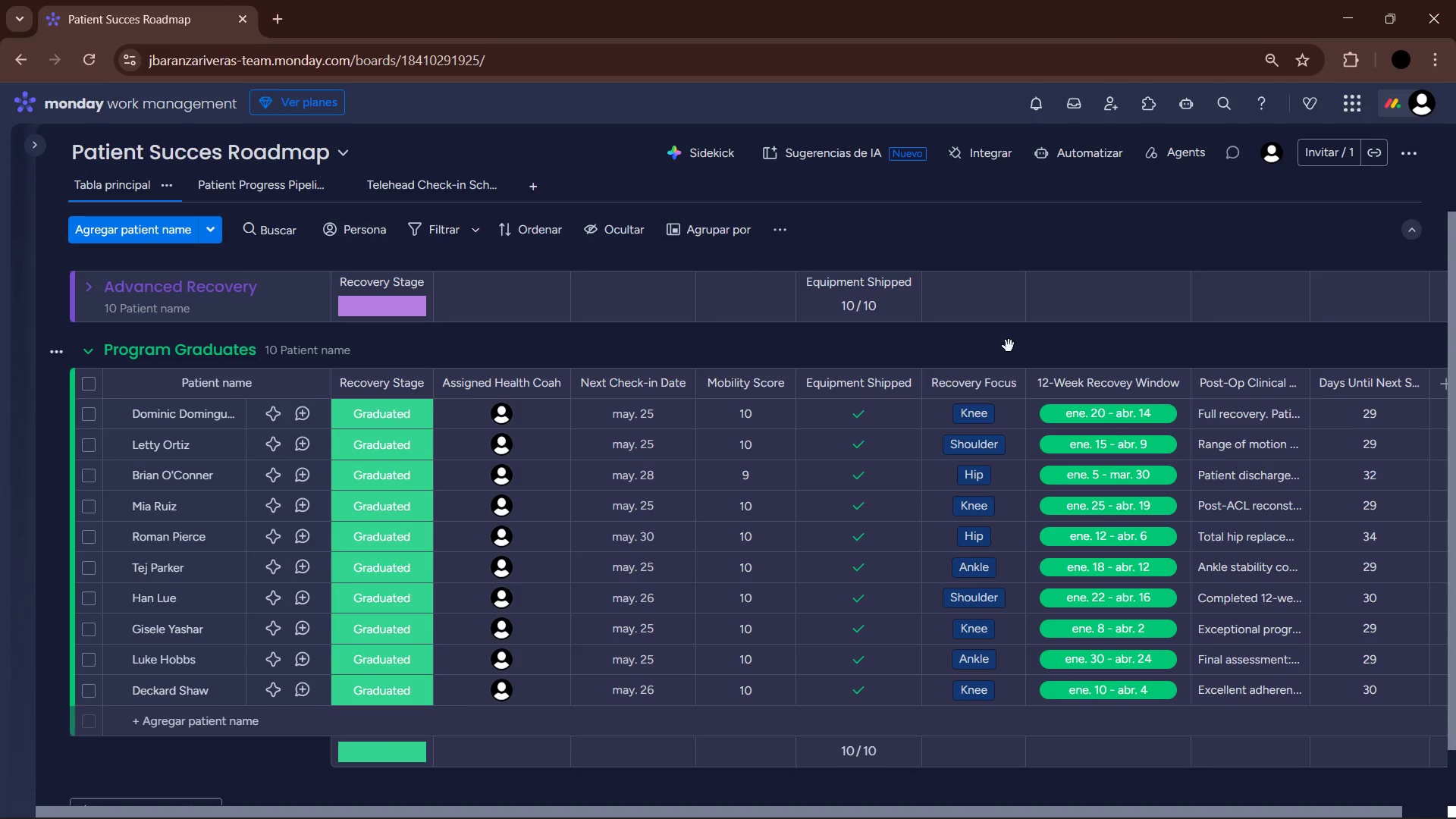 
key(PrintScreen)
 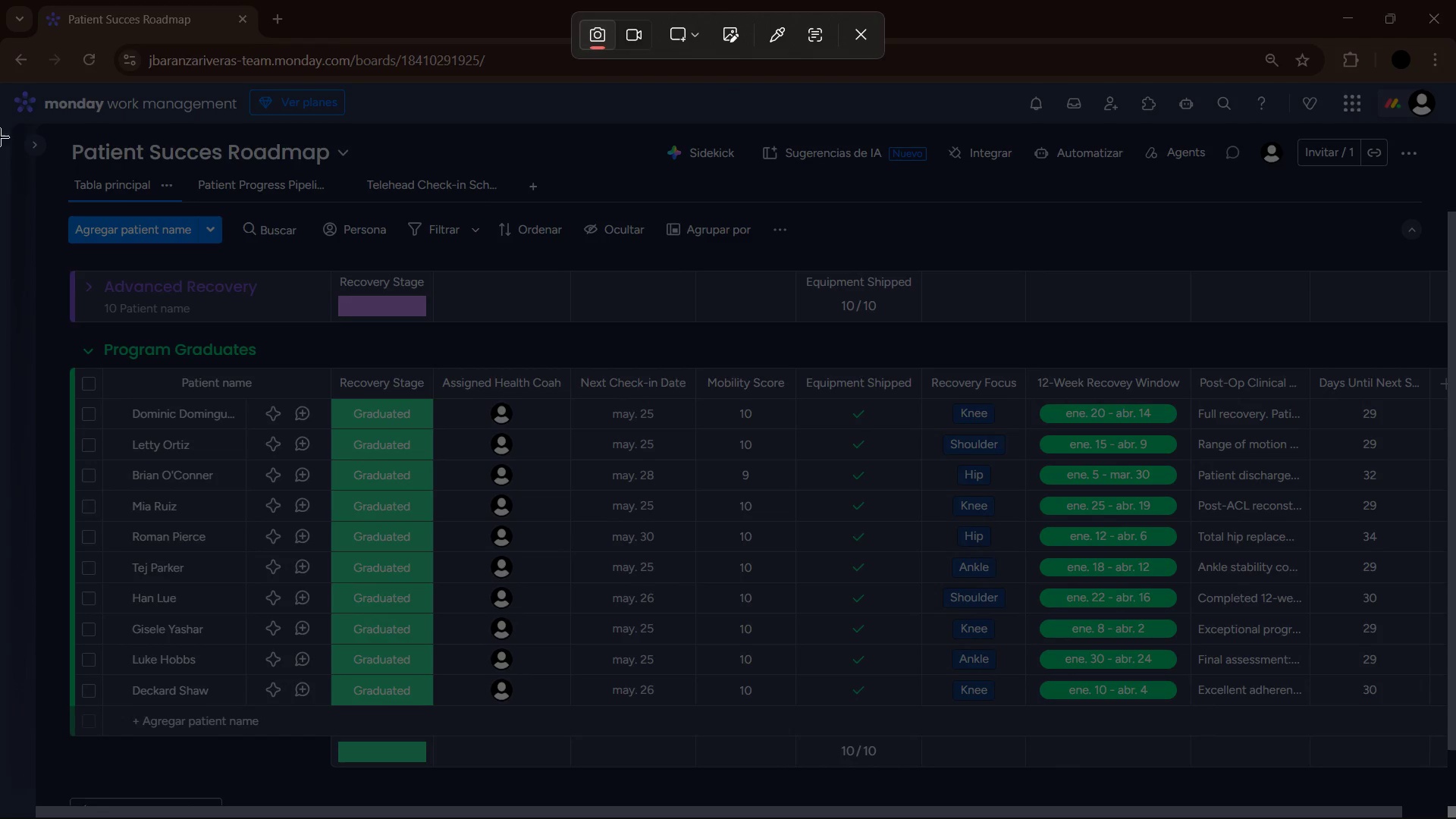 
left_click_drag(start_coordinate=[0, 86], to_coordinate=[1455, 818])
 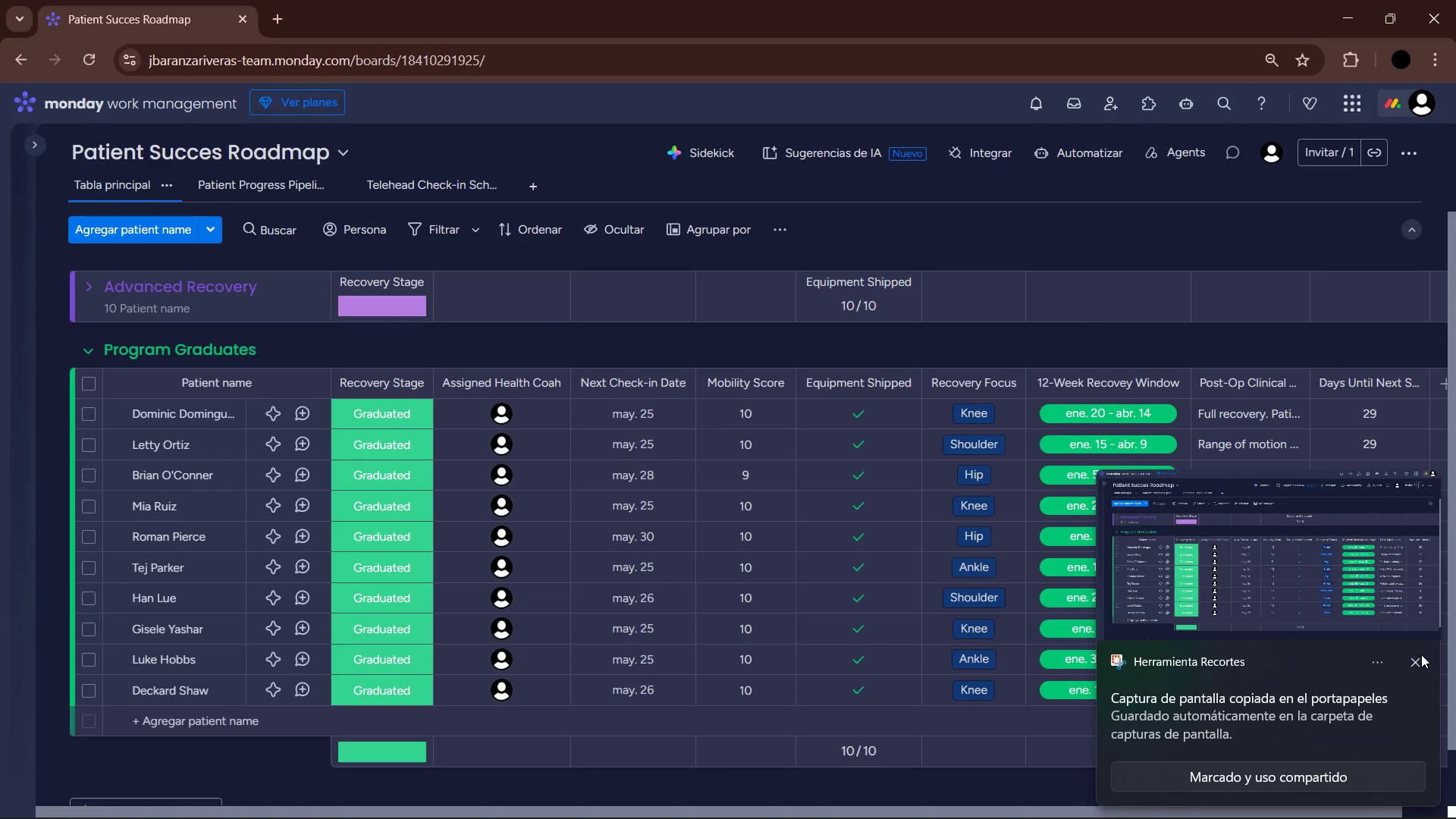 
left_click([293, 193])
 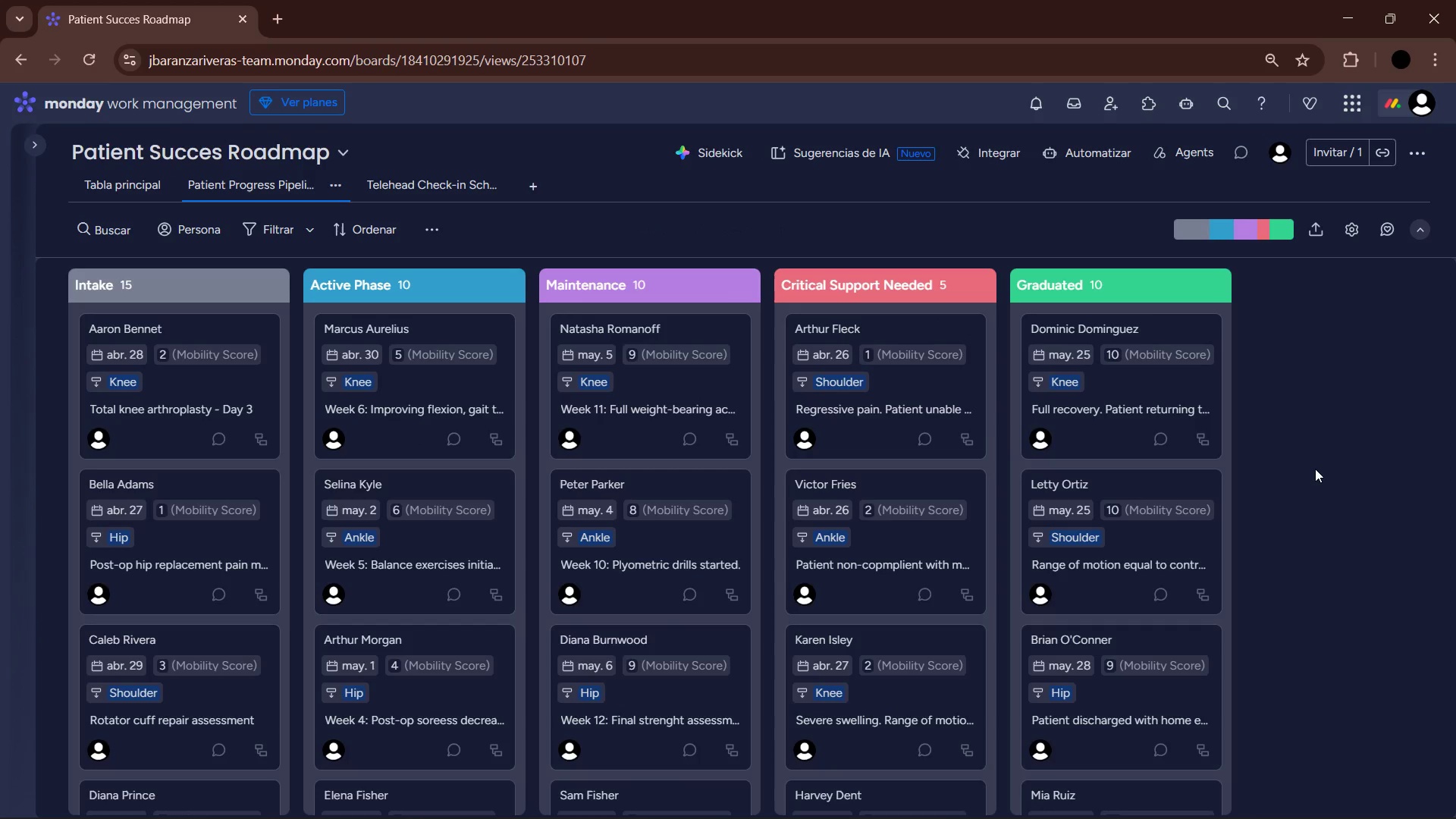 
wait(6.25)
 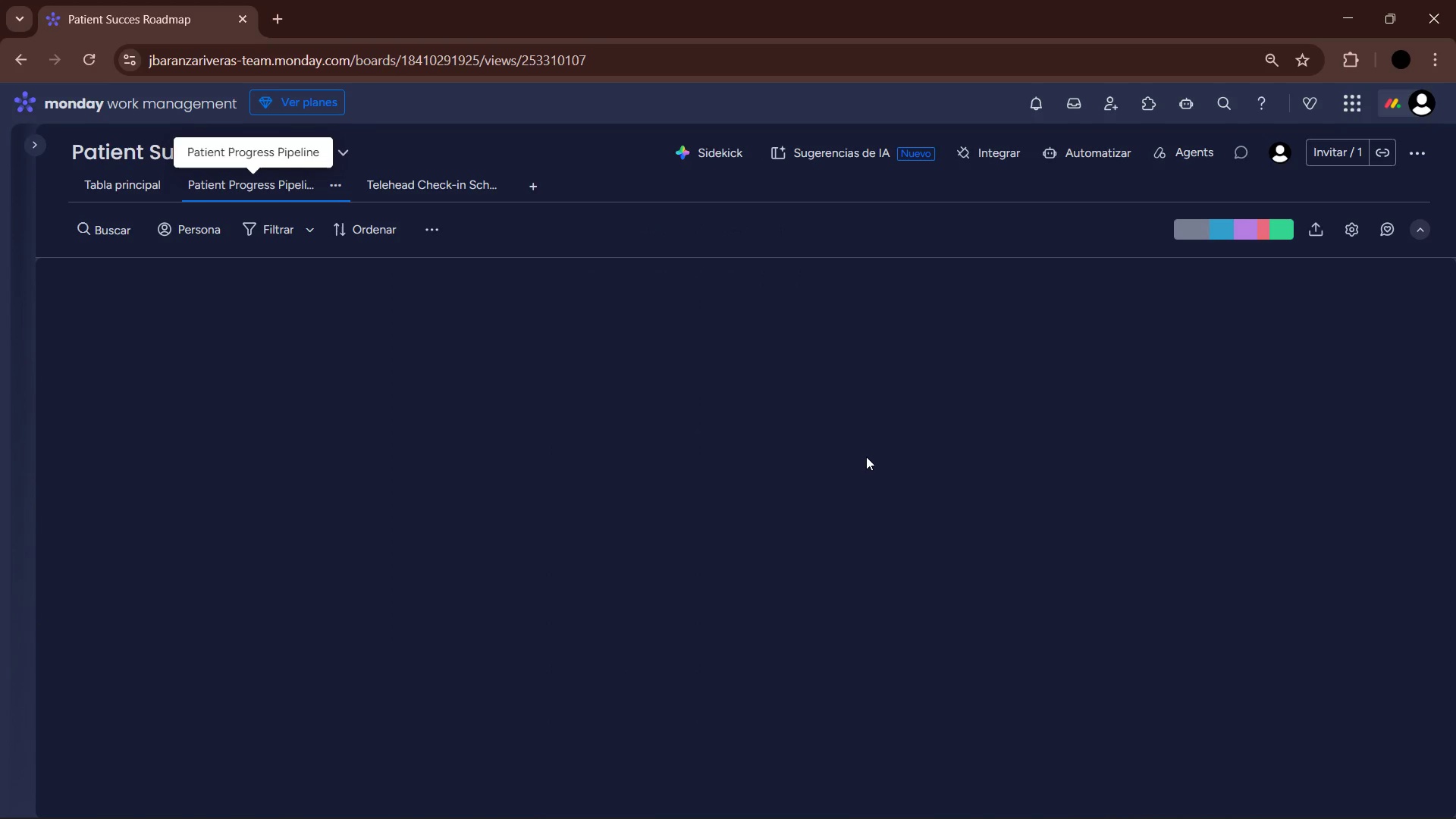 
key(Control+NumpadAdd)
 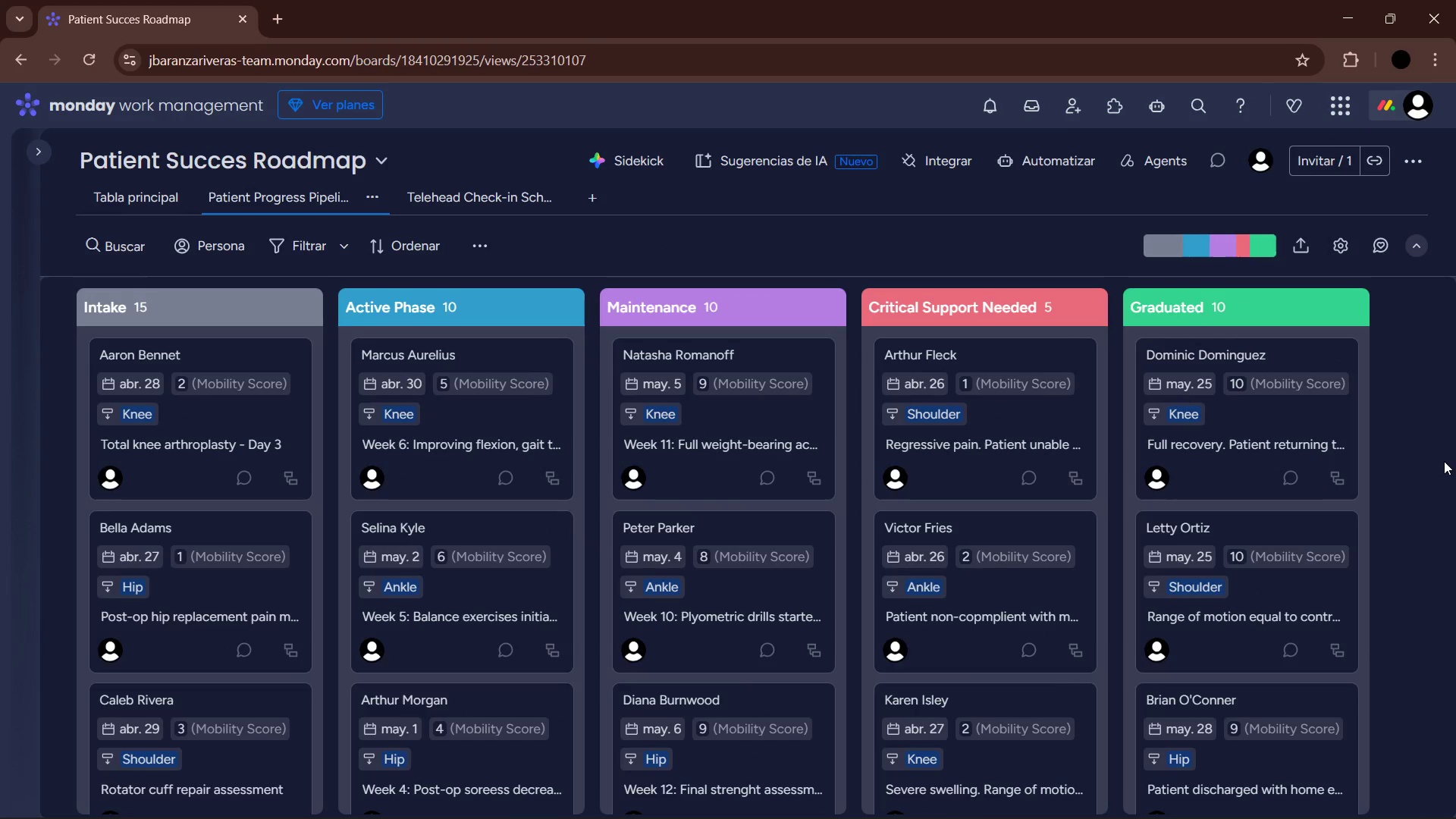 
key(PrintScreen)
 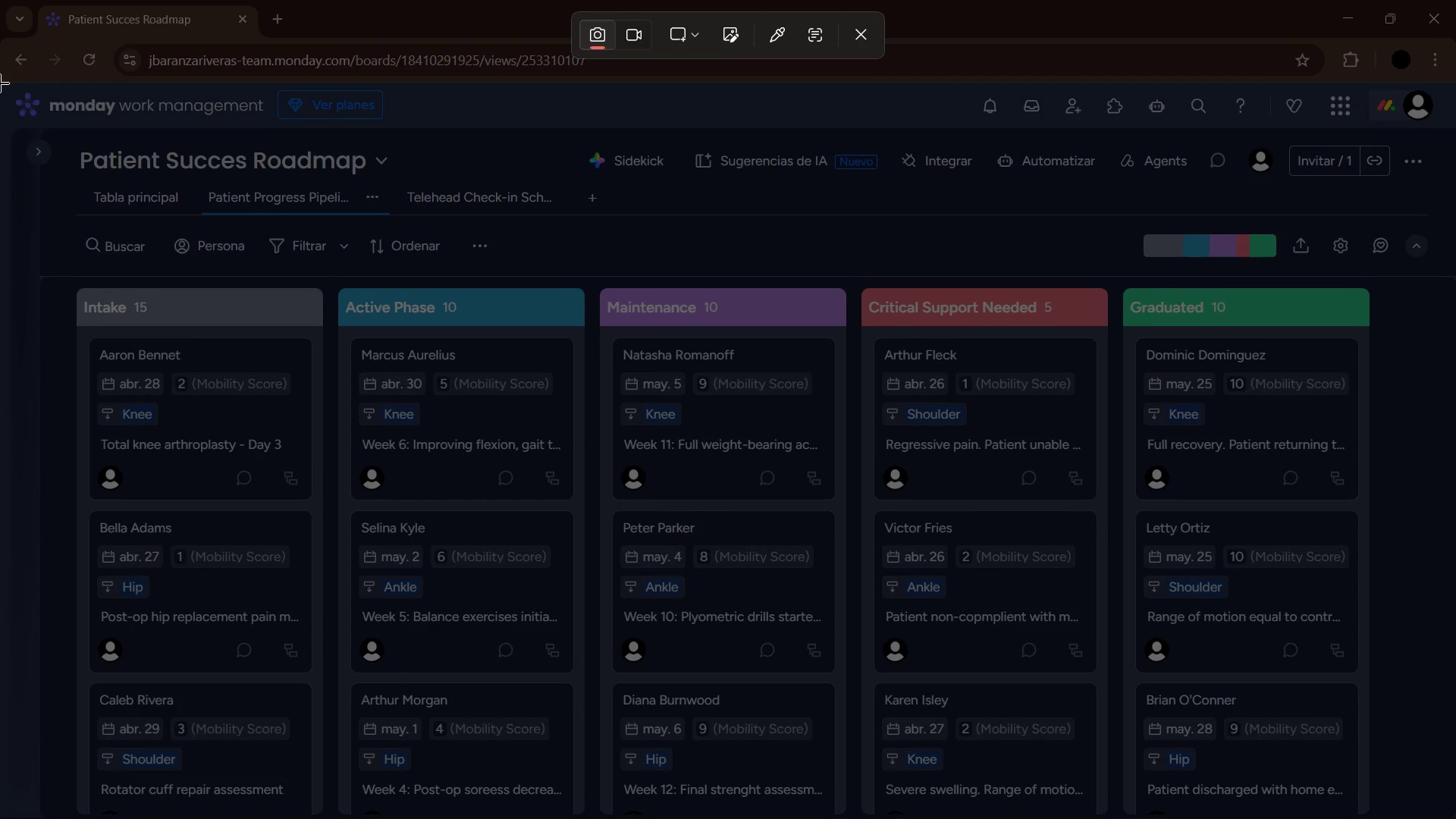 
left_click_drag(start_coordinate=[0, 77], to_coordinate=[1455, 818])
 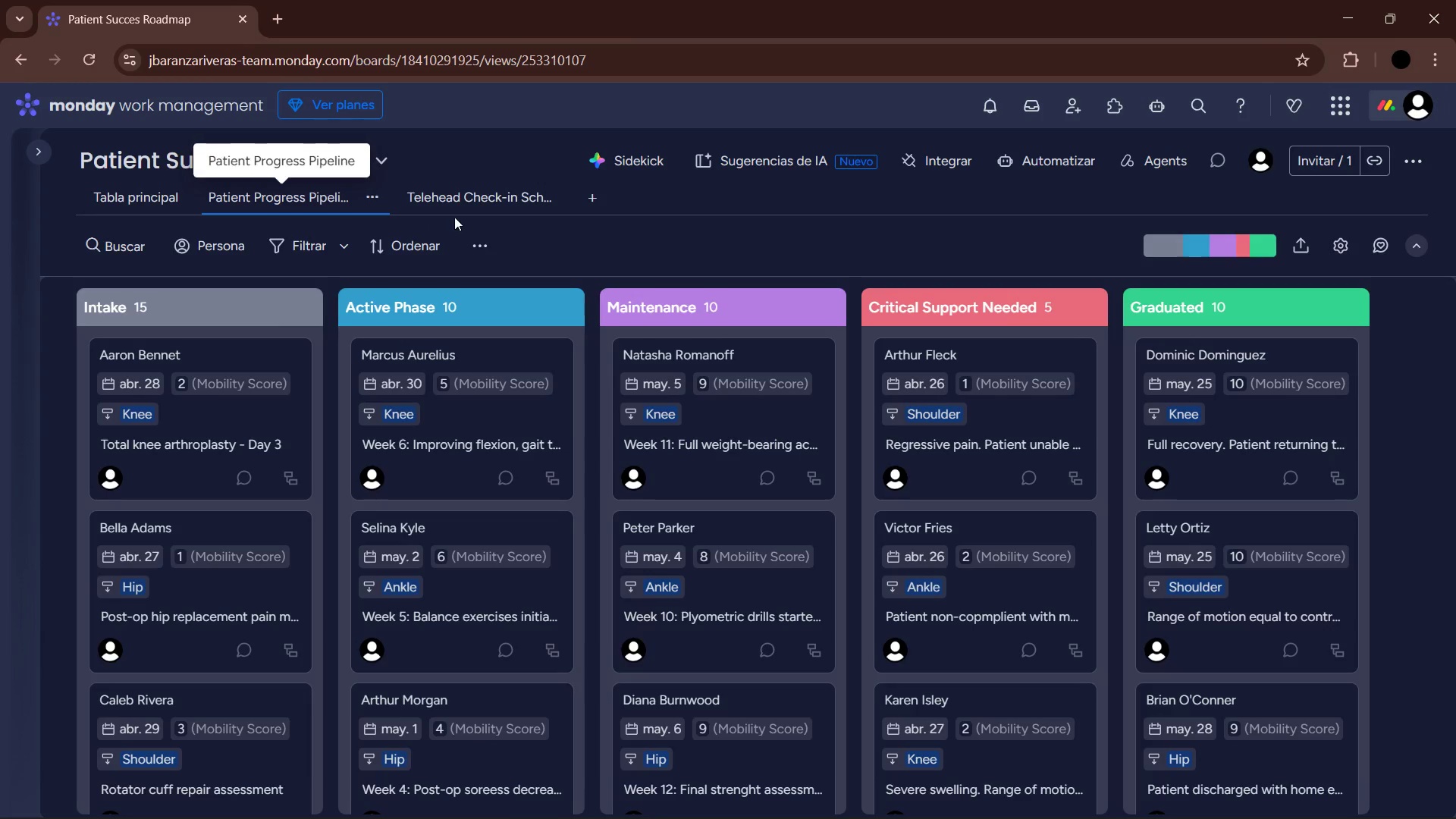 
left_click([466, 207])
 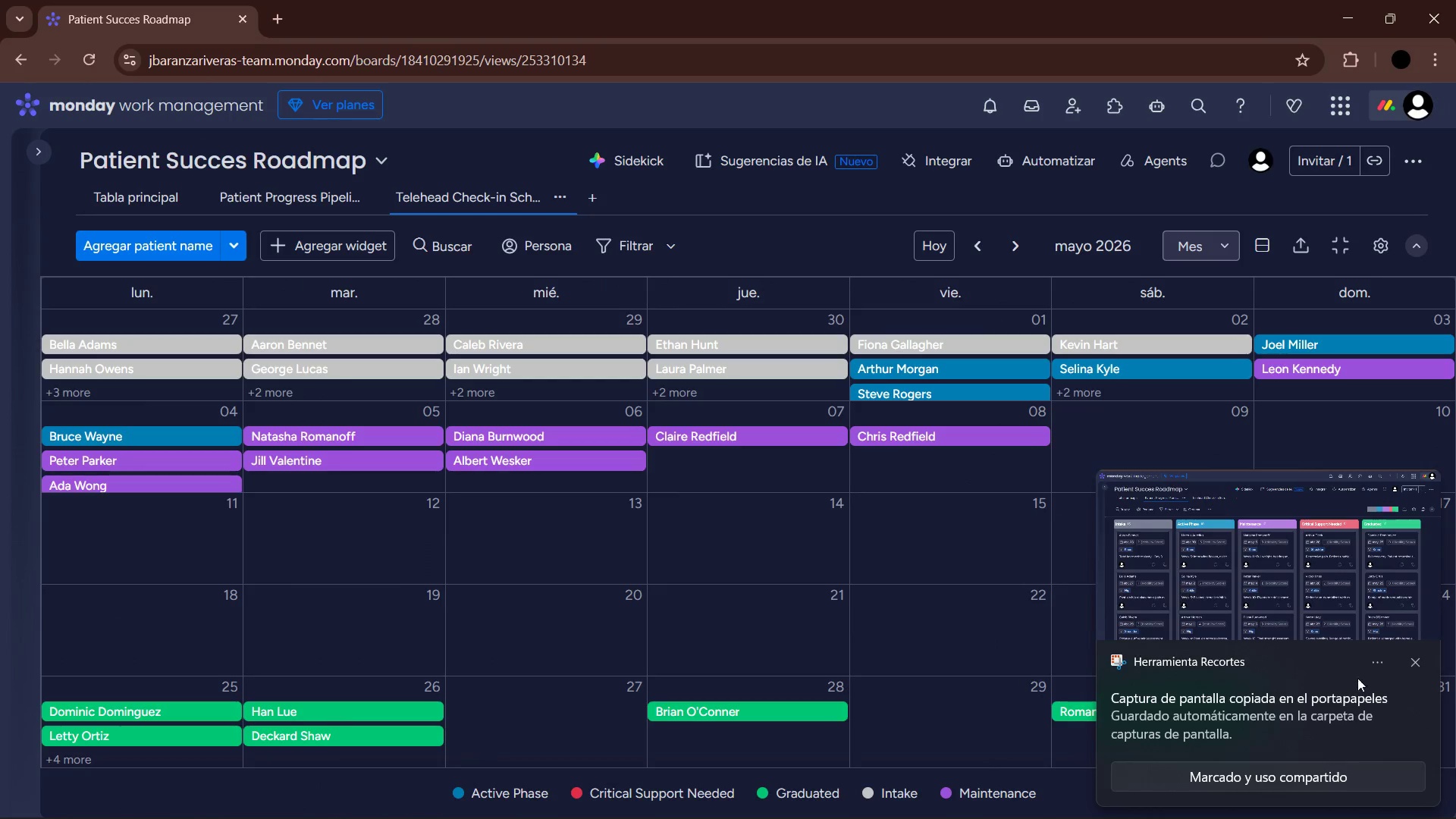 
left_click([1415, 664])
 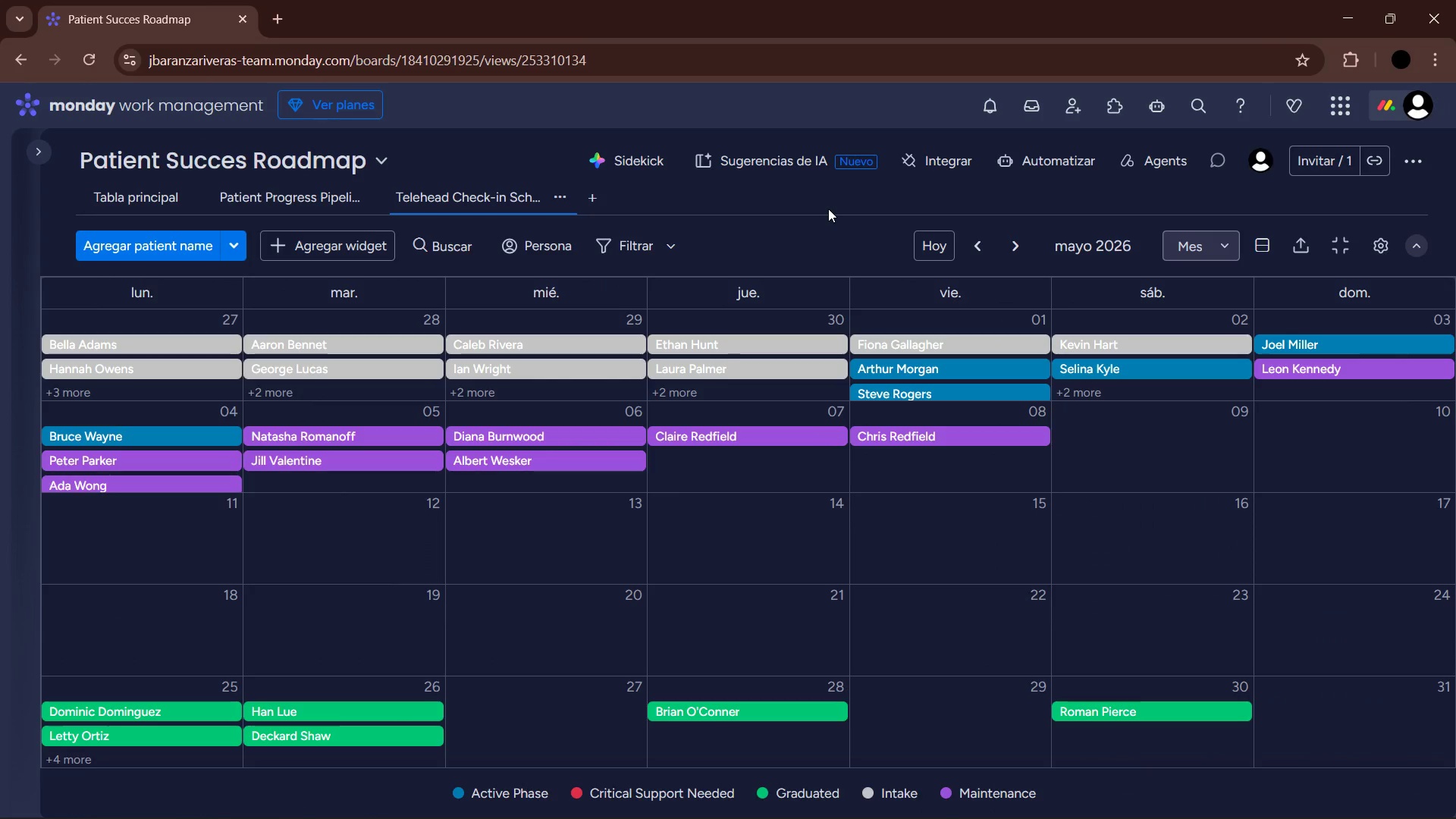 
key(PrintScreen)
 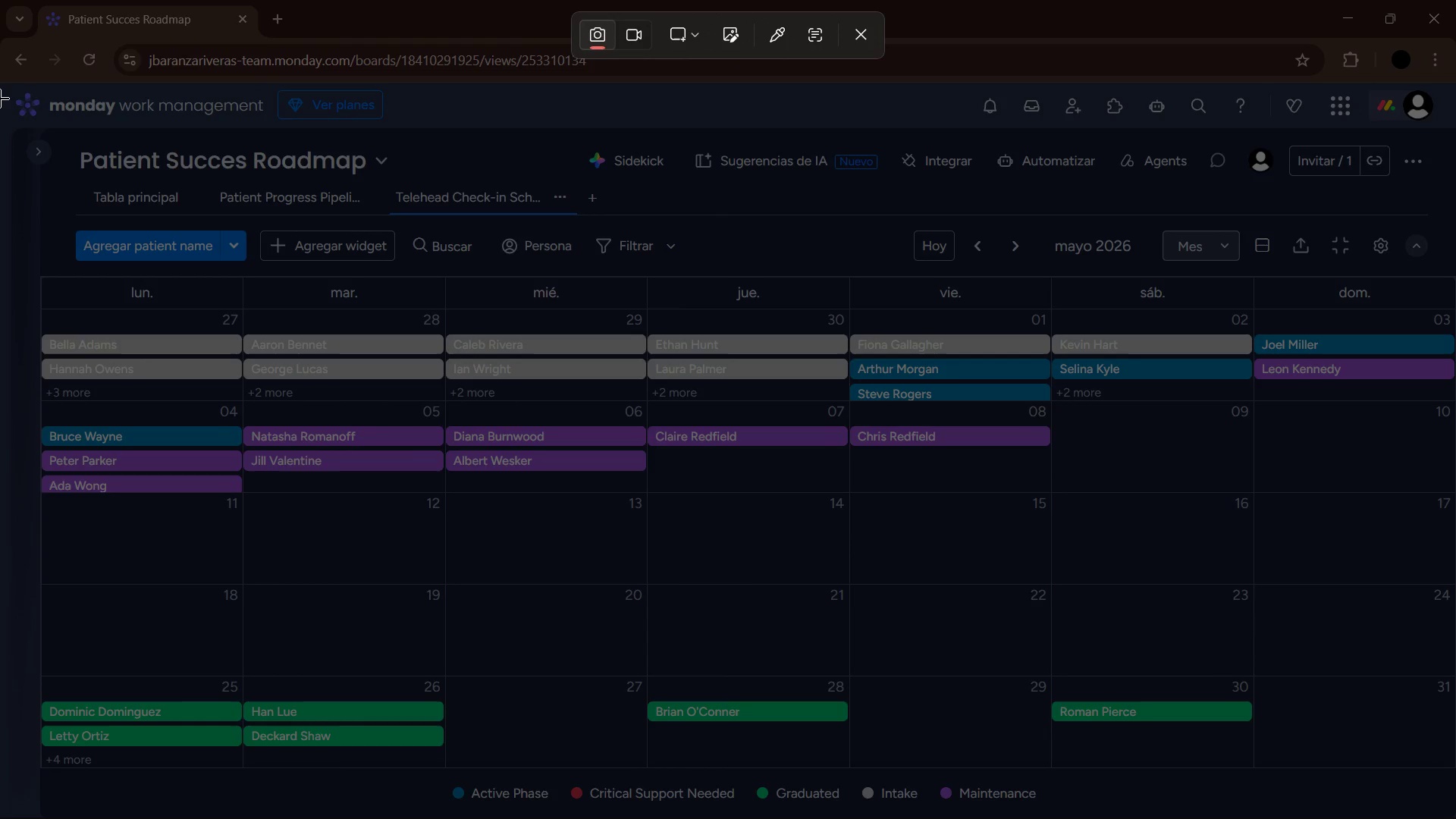 
left_click_drag(start_coordinate=[0, 84], to_coordinate=[1455, 818])
 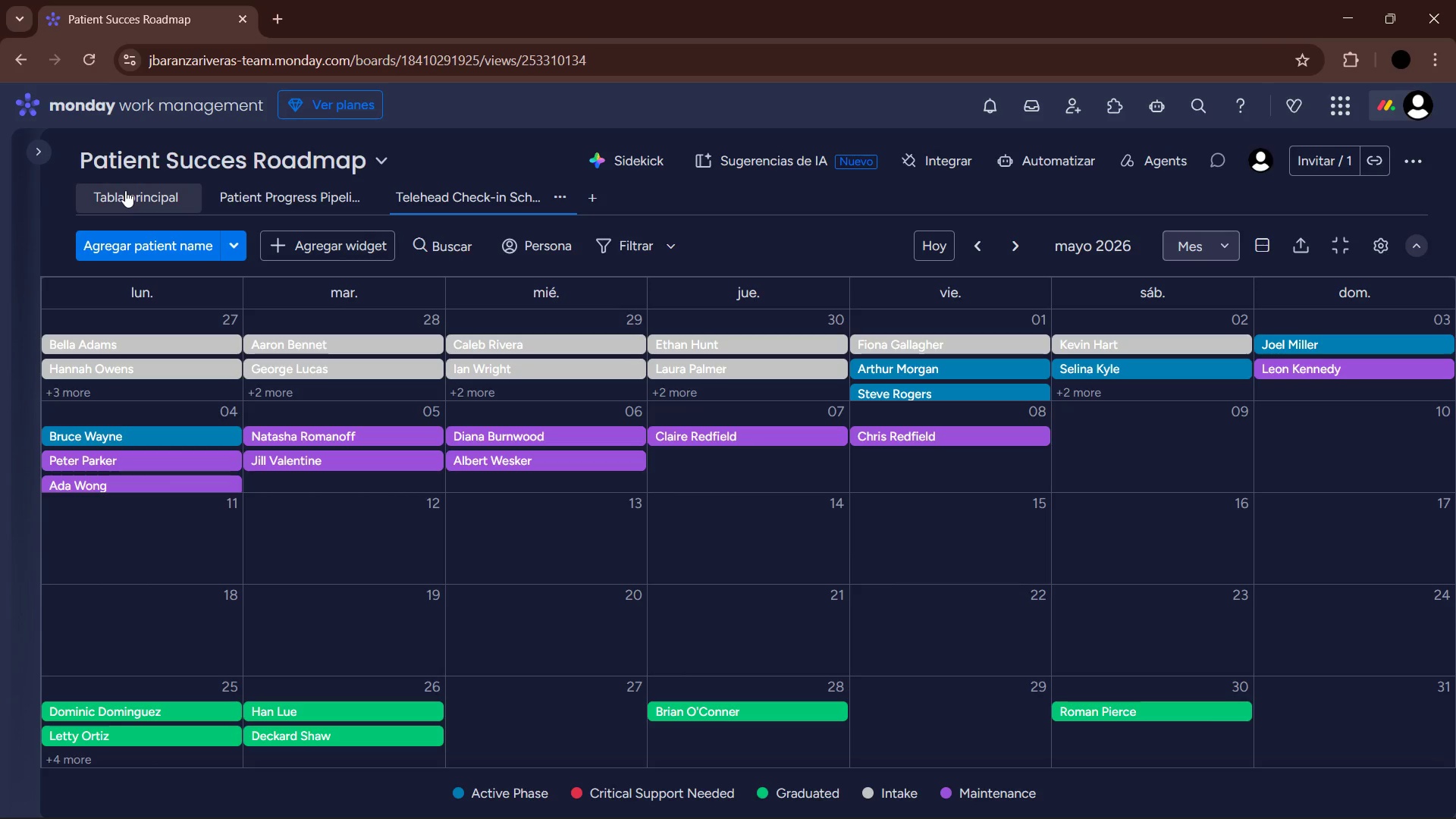 
left_click([125, 190])
 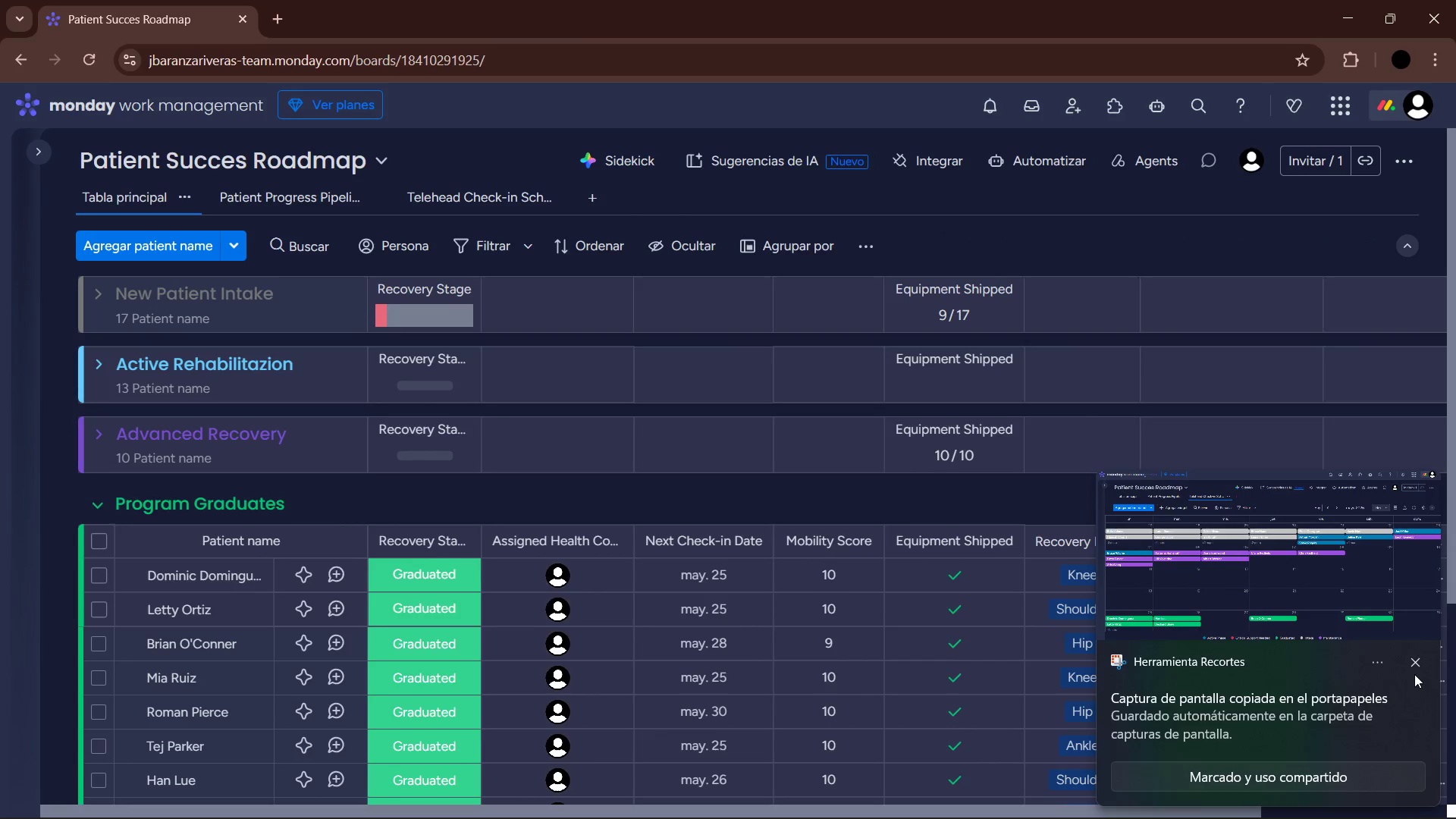 
left_click([1417, 664])
 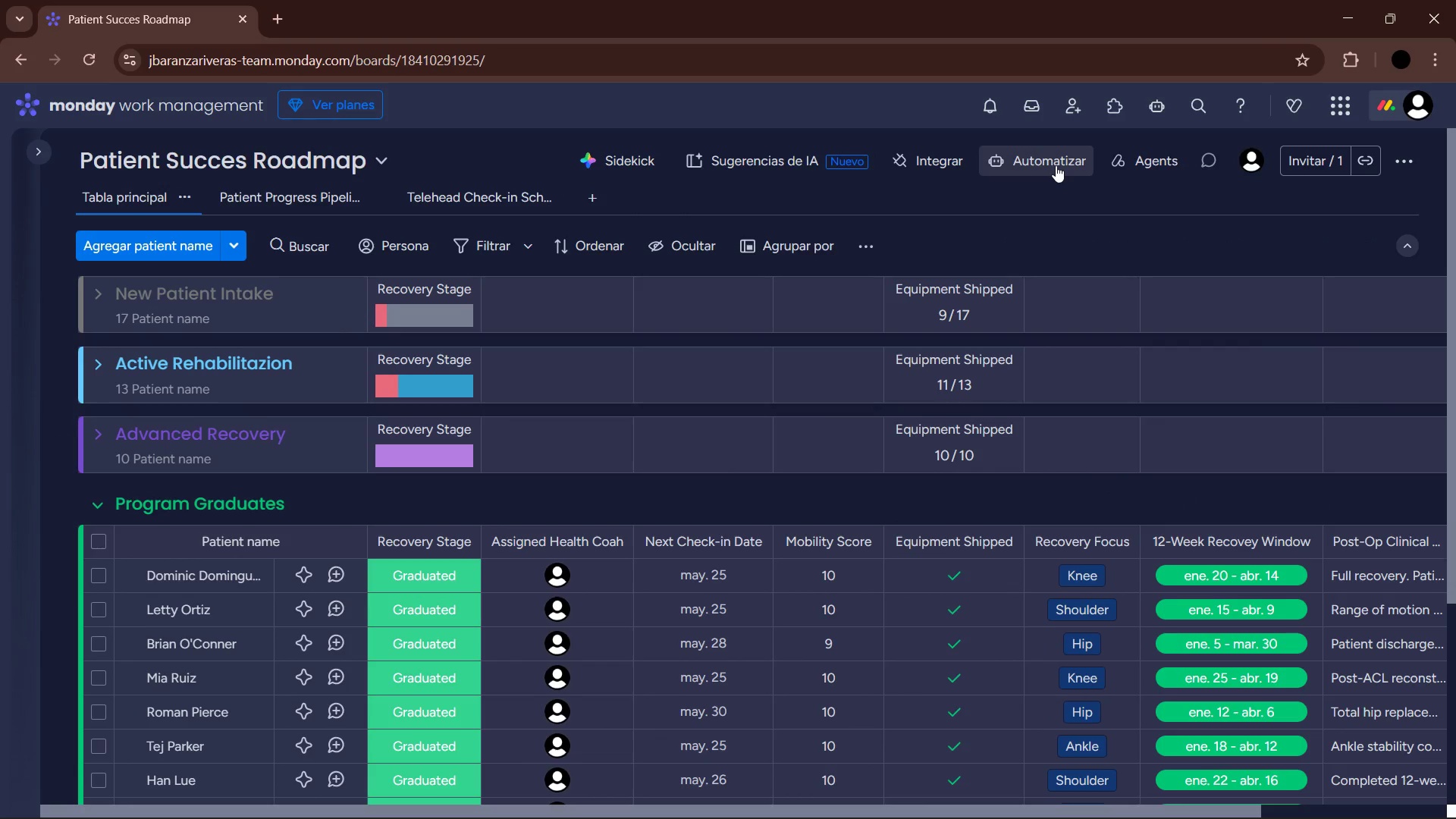 
left_click([1056, 165])
 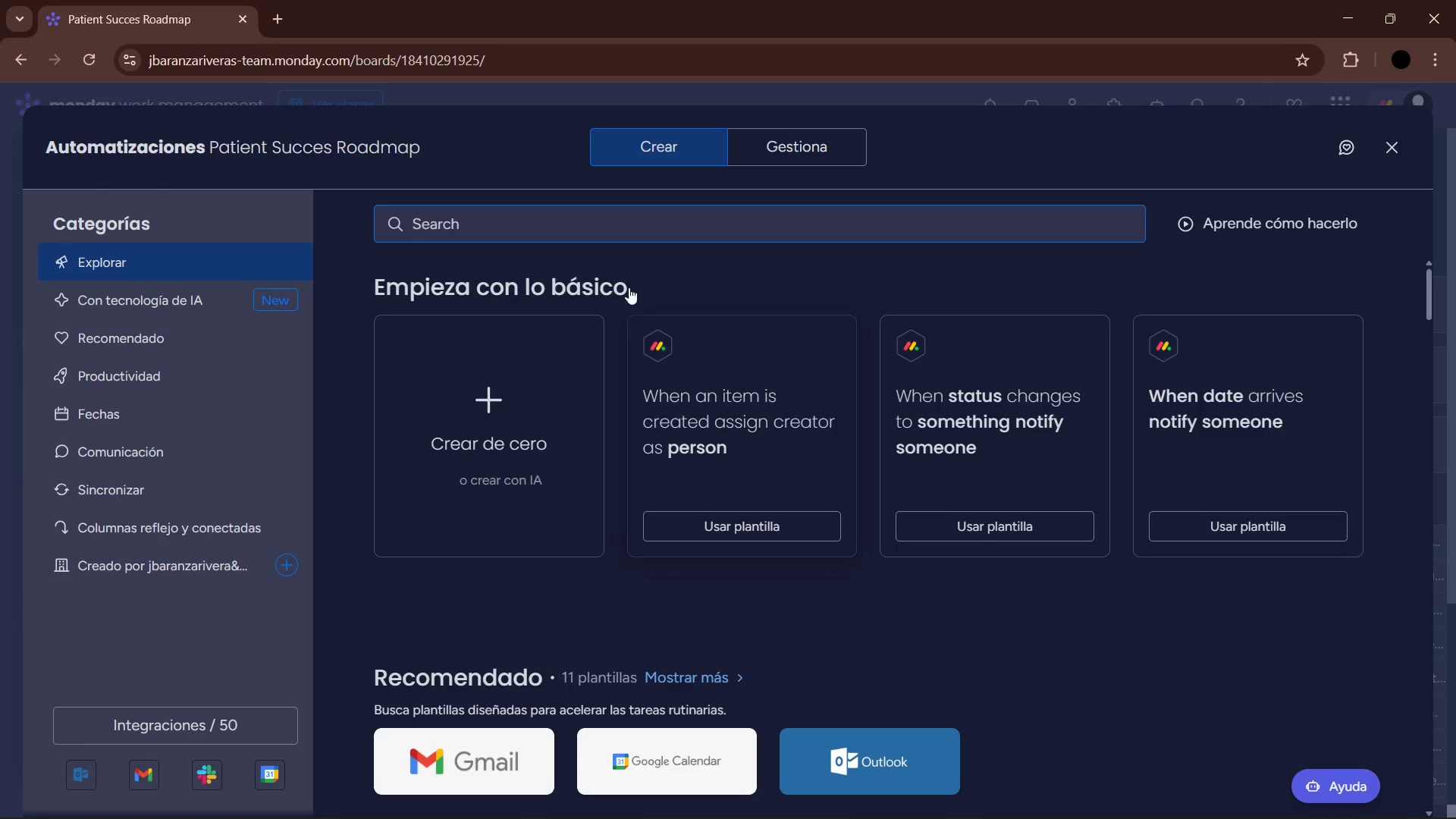 
left_click([800, 150])
 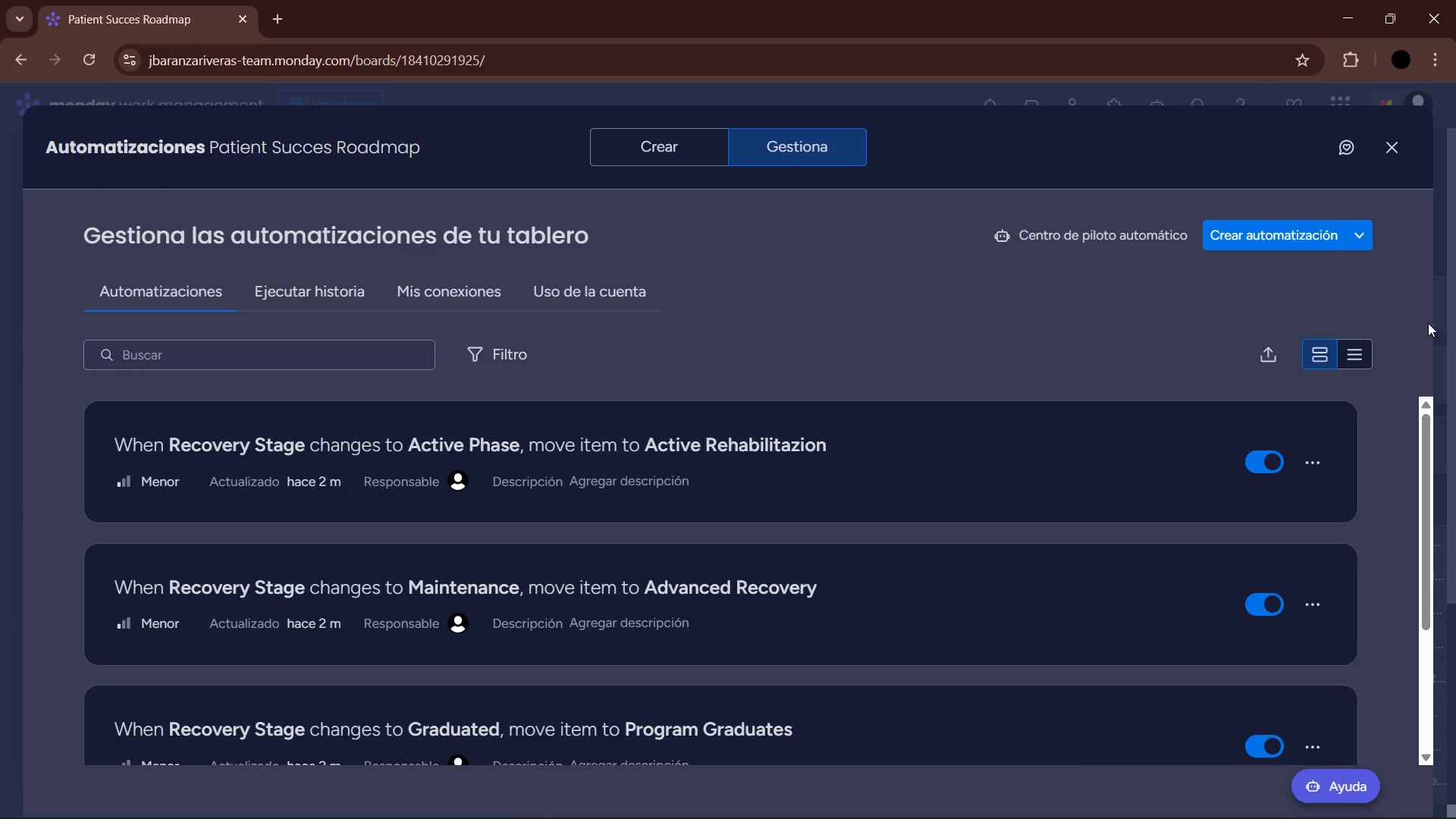 
left_click_drag(start_coordinate=[1426, 450], to_coordinate=[1436, 457])
 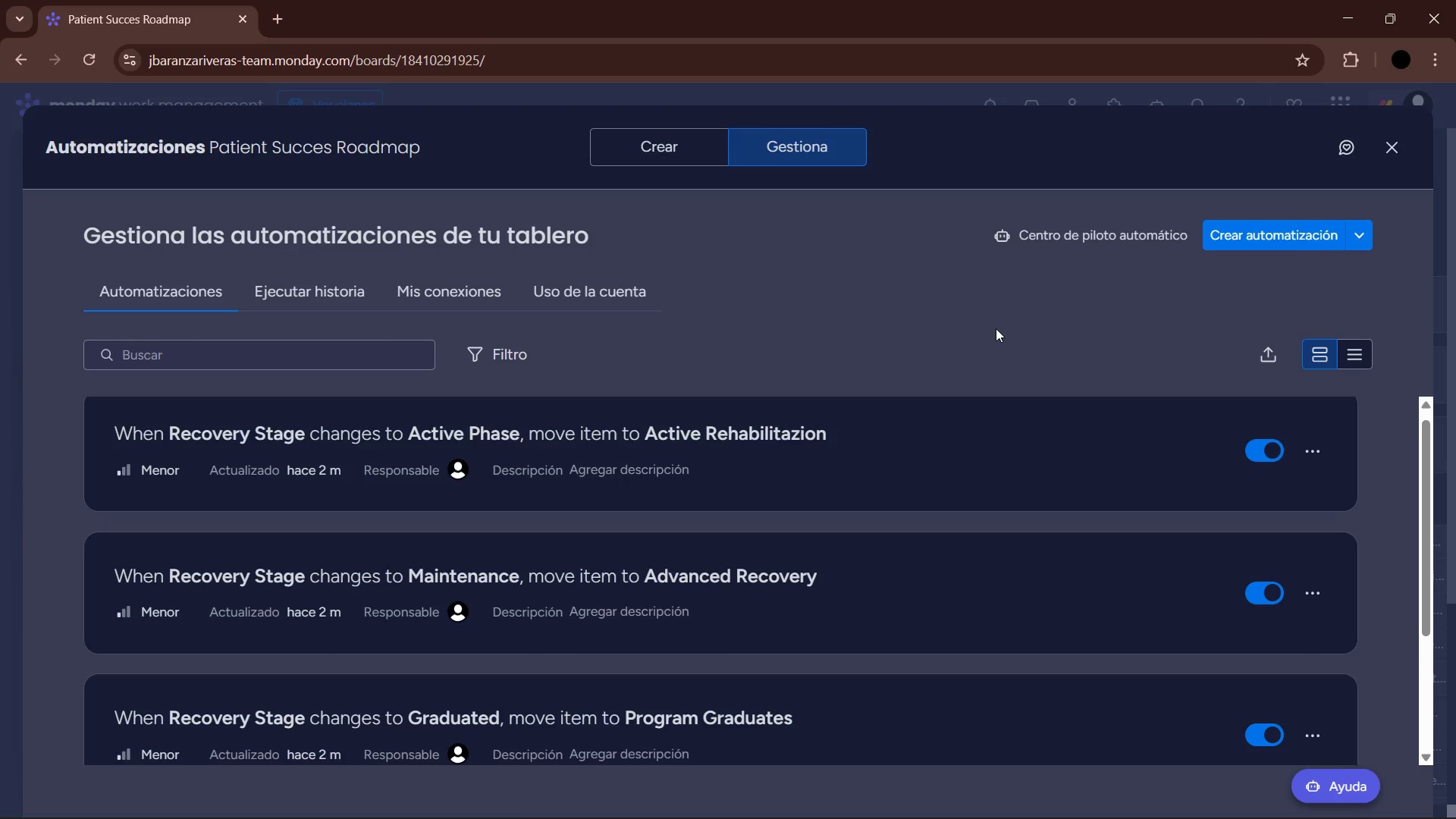 
key(PrintScreen)
 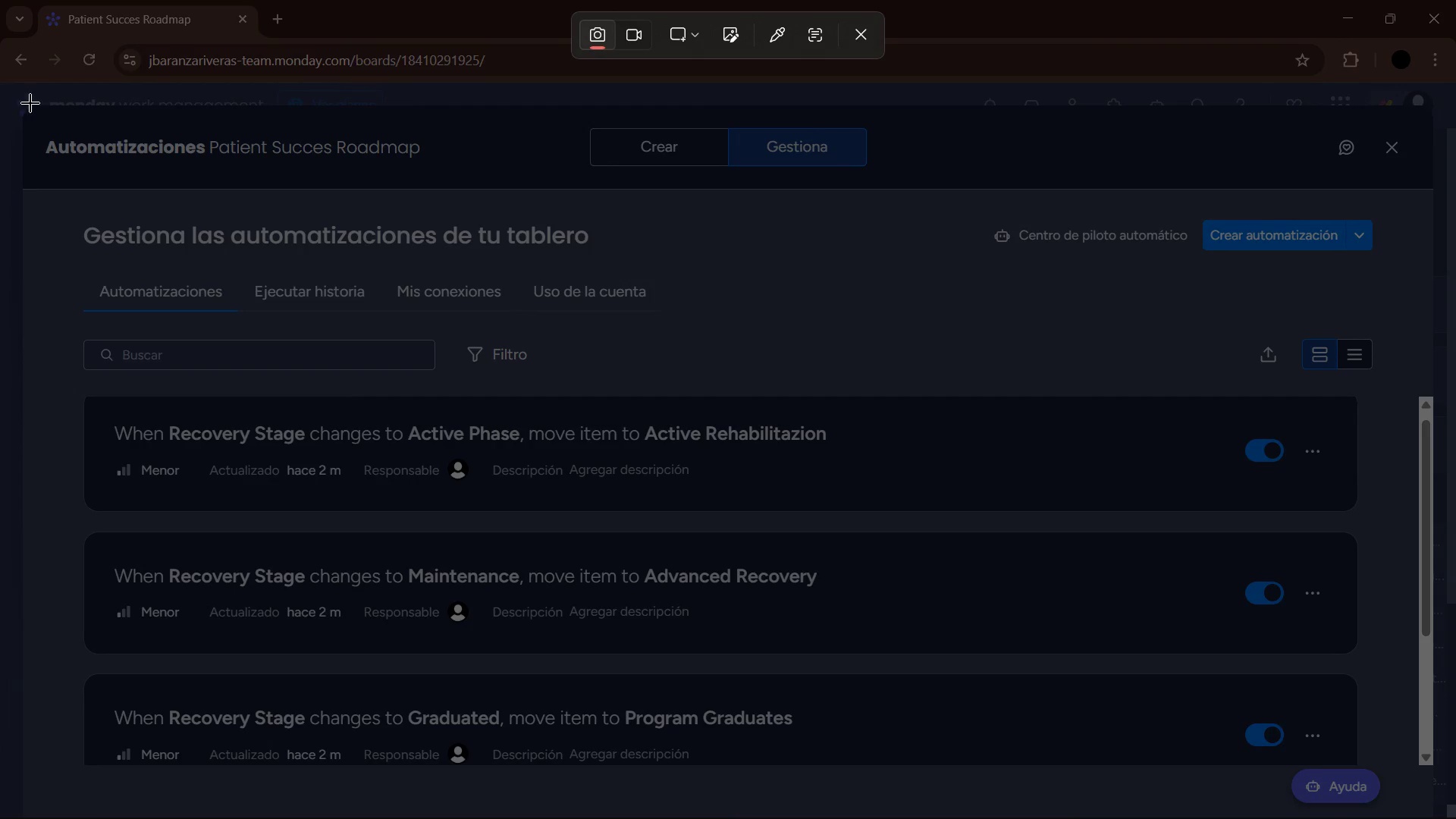 
left_click_drag(start_coordinate=[0, 104], to_coordinate=[1455, 818])
 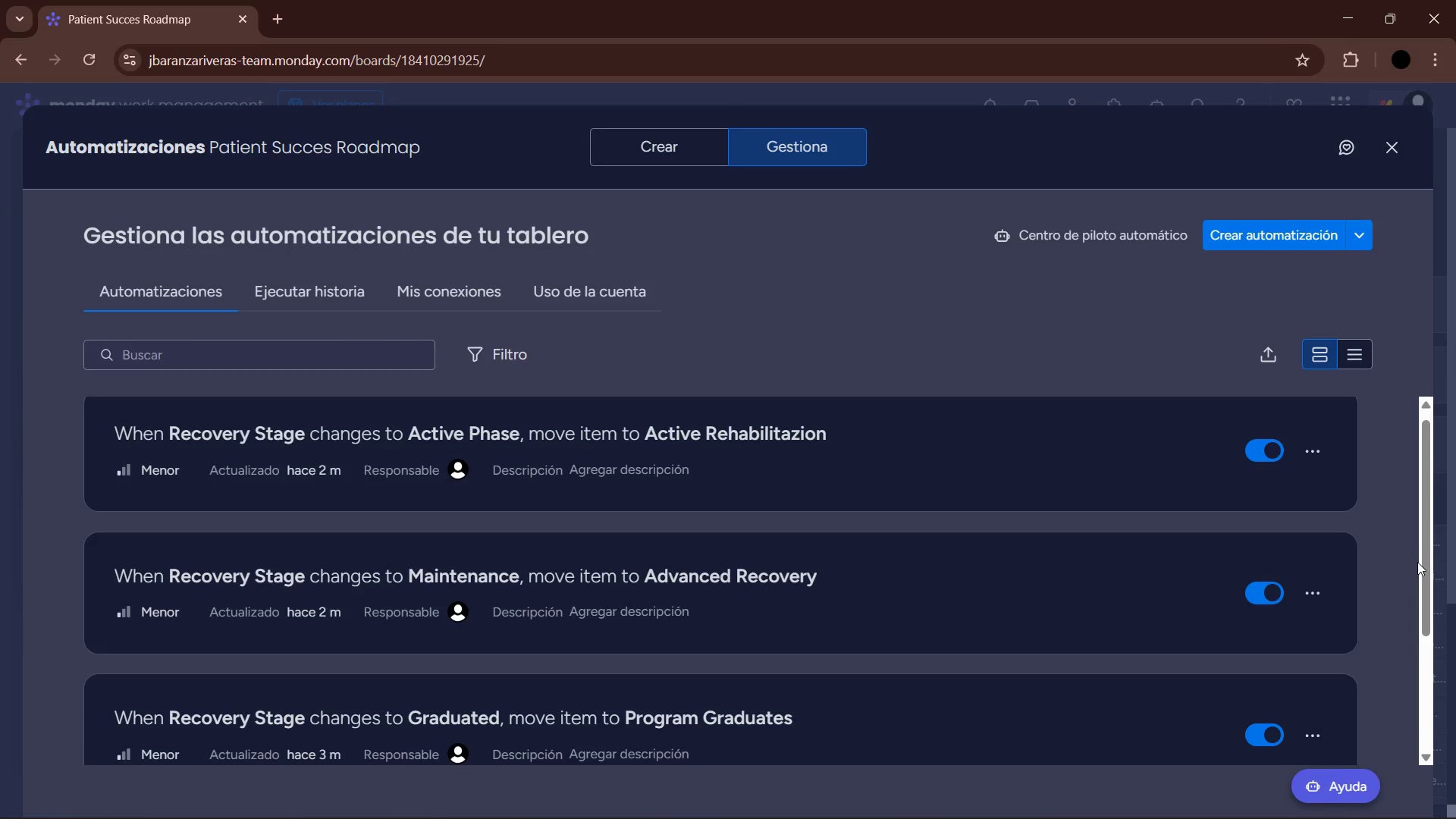 
left_click_drag(start_coordinate=[1426, 566], to_coordinate=[1447, 755])
 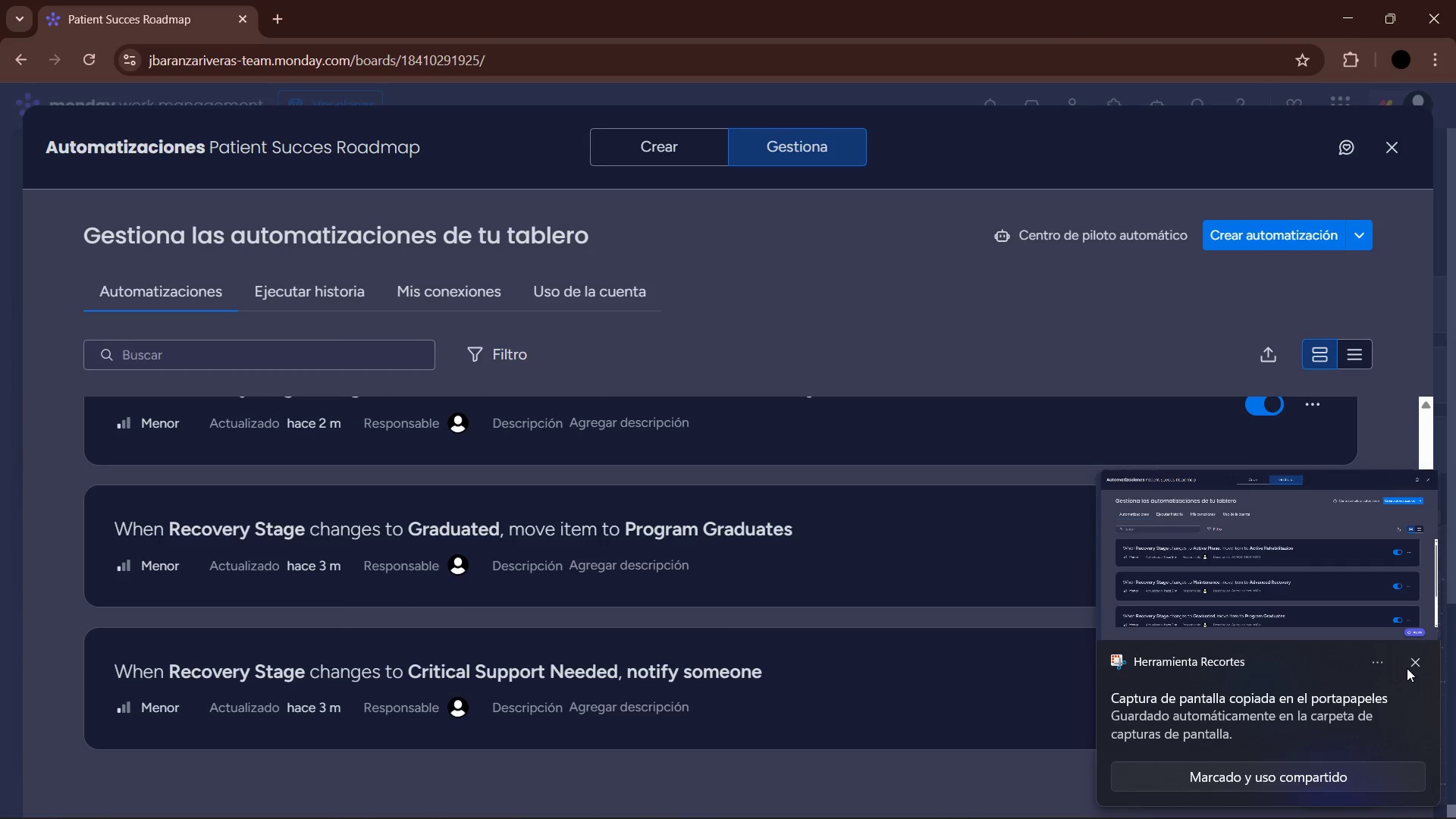 
left_click([1413, 658])
 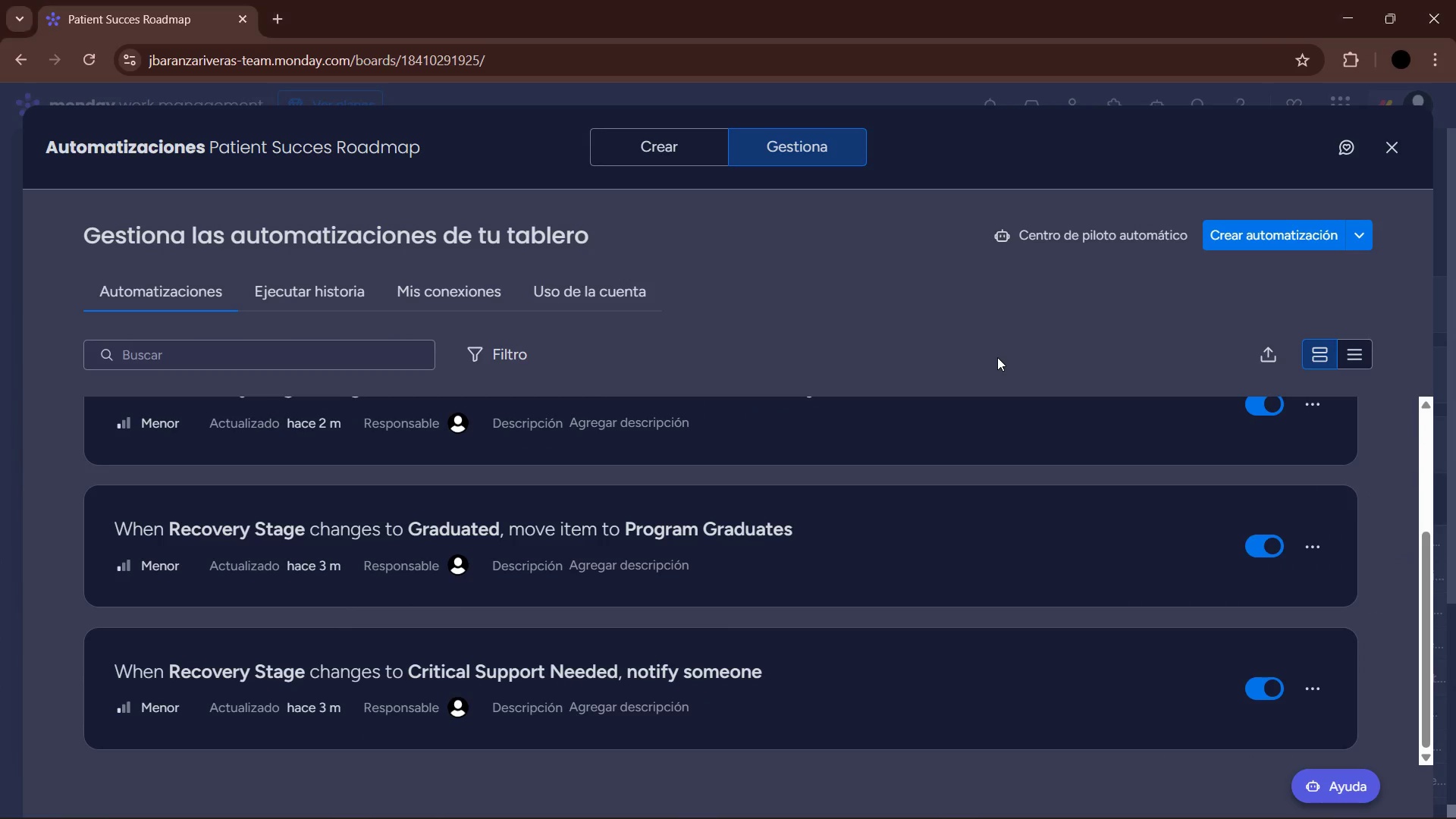 
key(PrintScreen)
 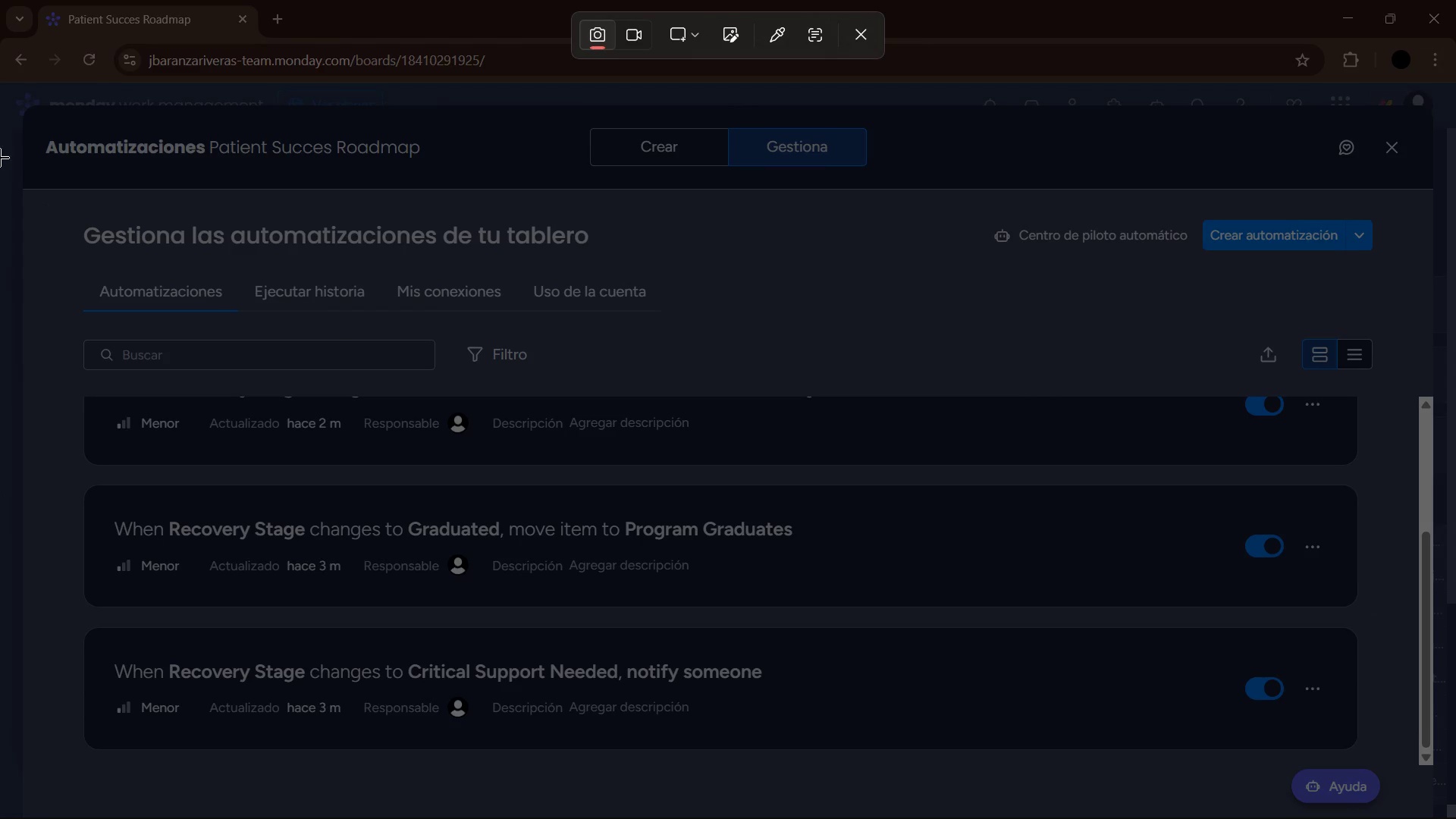 
left_click_drag(start_coordinate=[0, 107], to_coordinate=[1455, 818])
 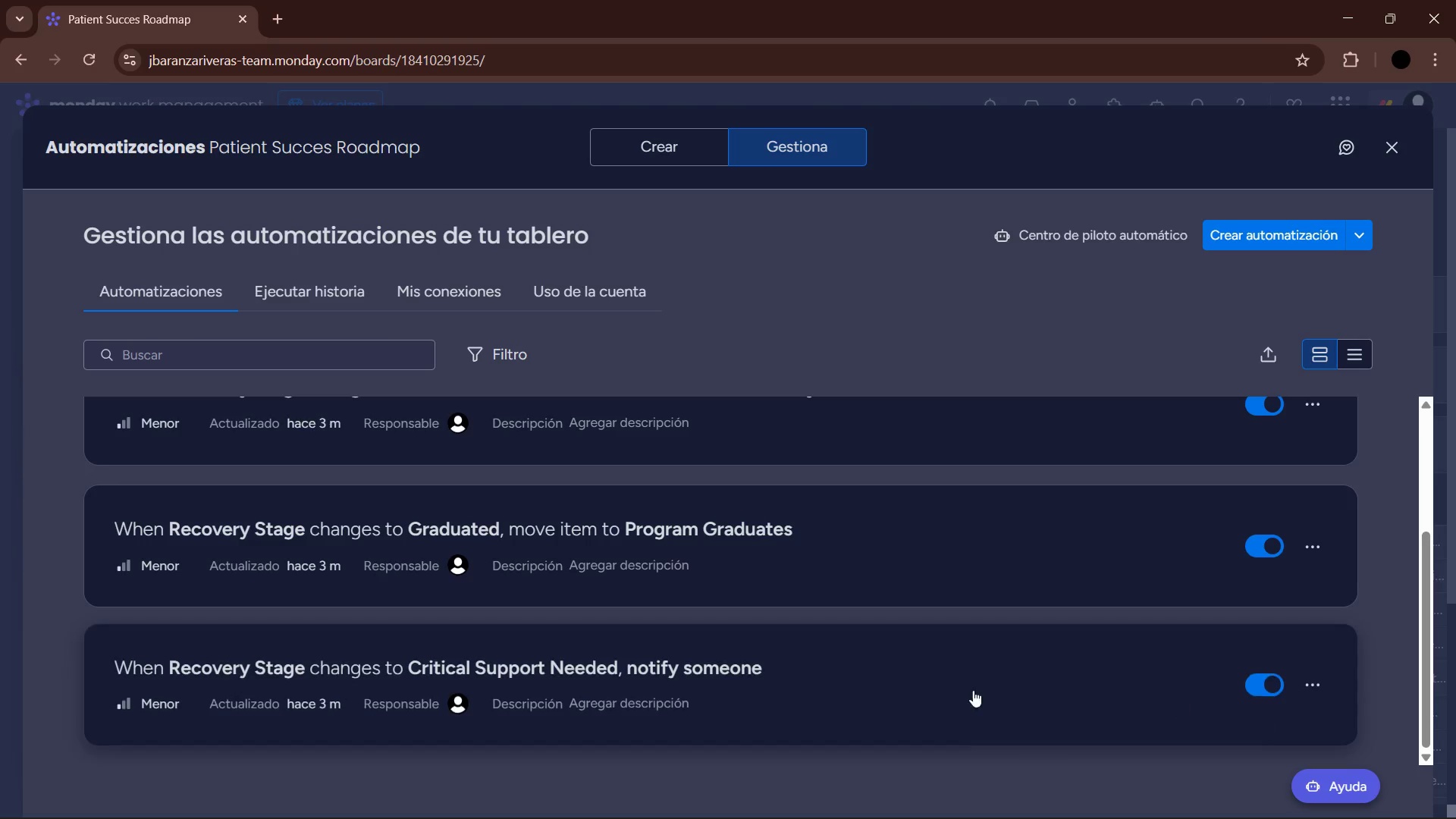 
left_click([870, 682])
 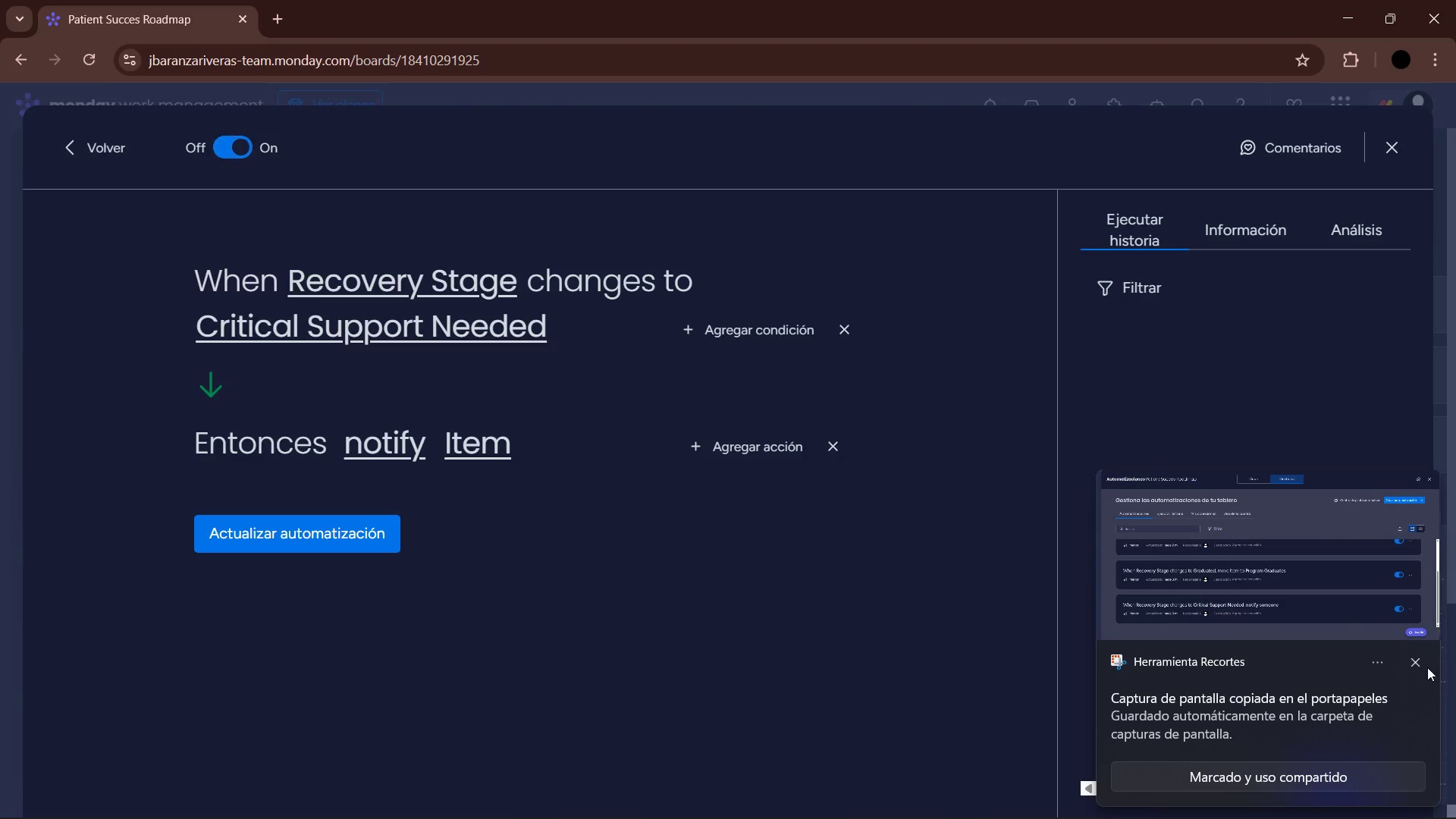 
left_click([1419, 659])
 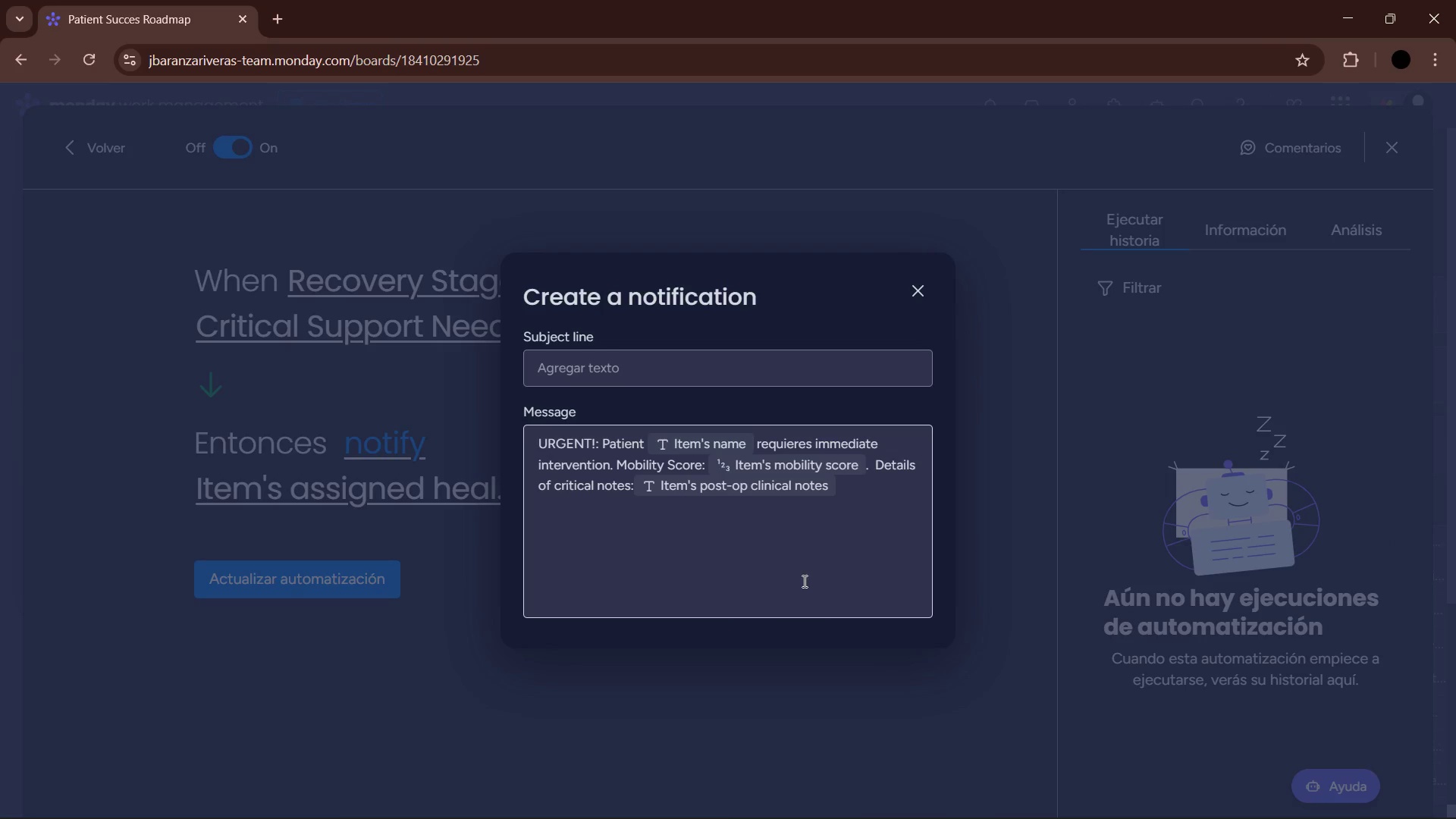 
key(PrintScreen)
 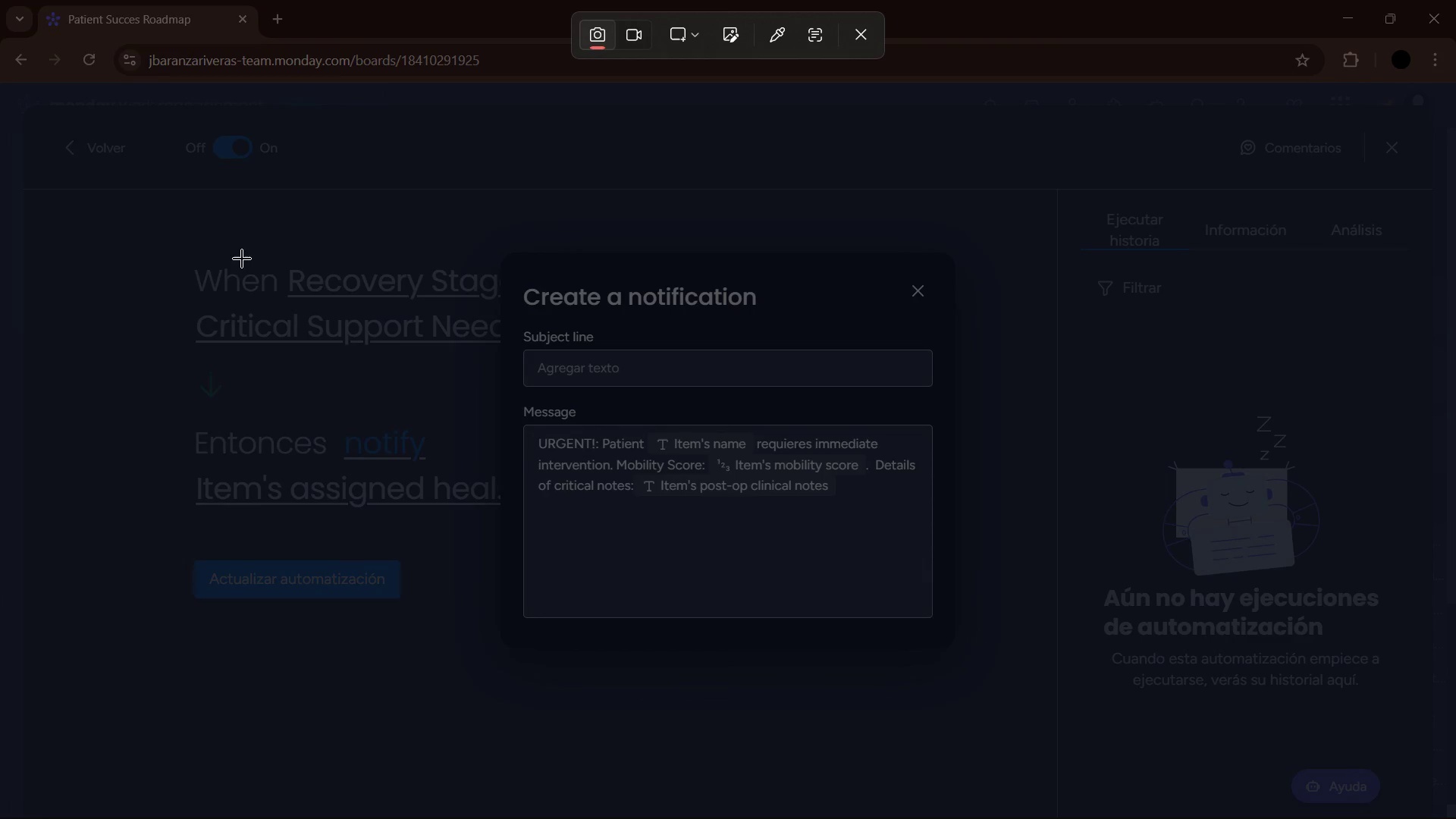 
left_click_drag(start_coordinate=[153, 206], to_coordinate=[1014, 704])
 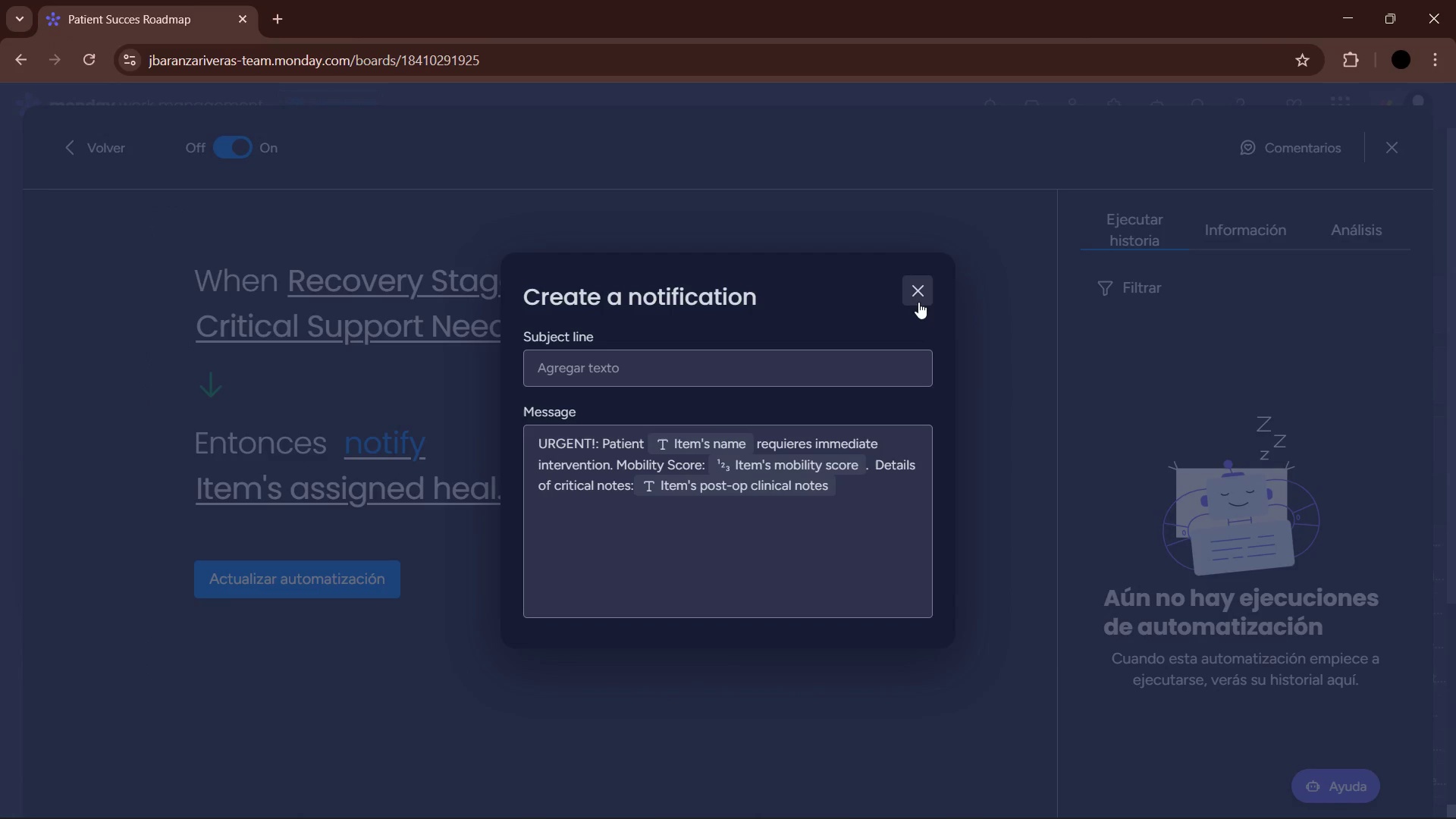 
left_click([918, 302])
 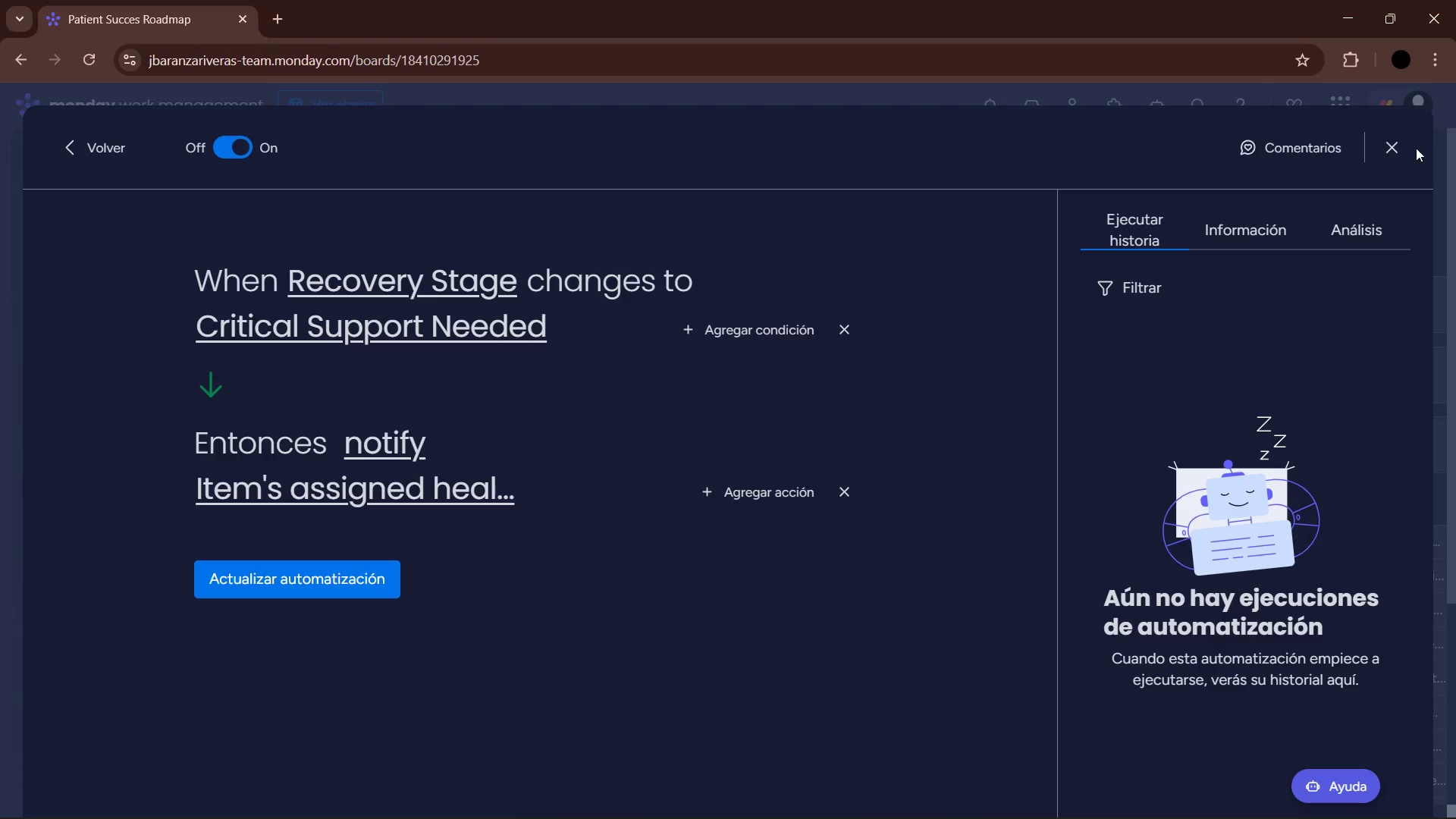 
left_click([1387, 149])
 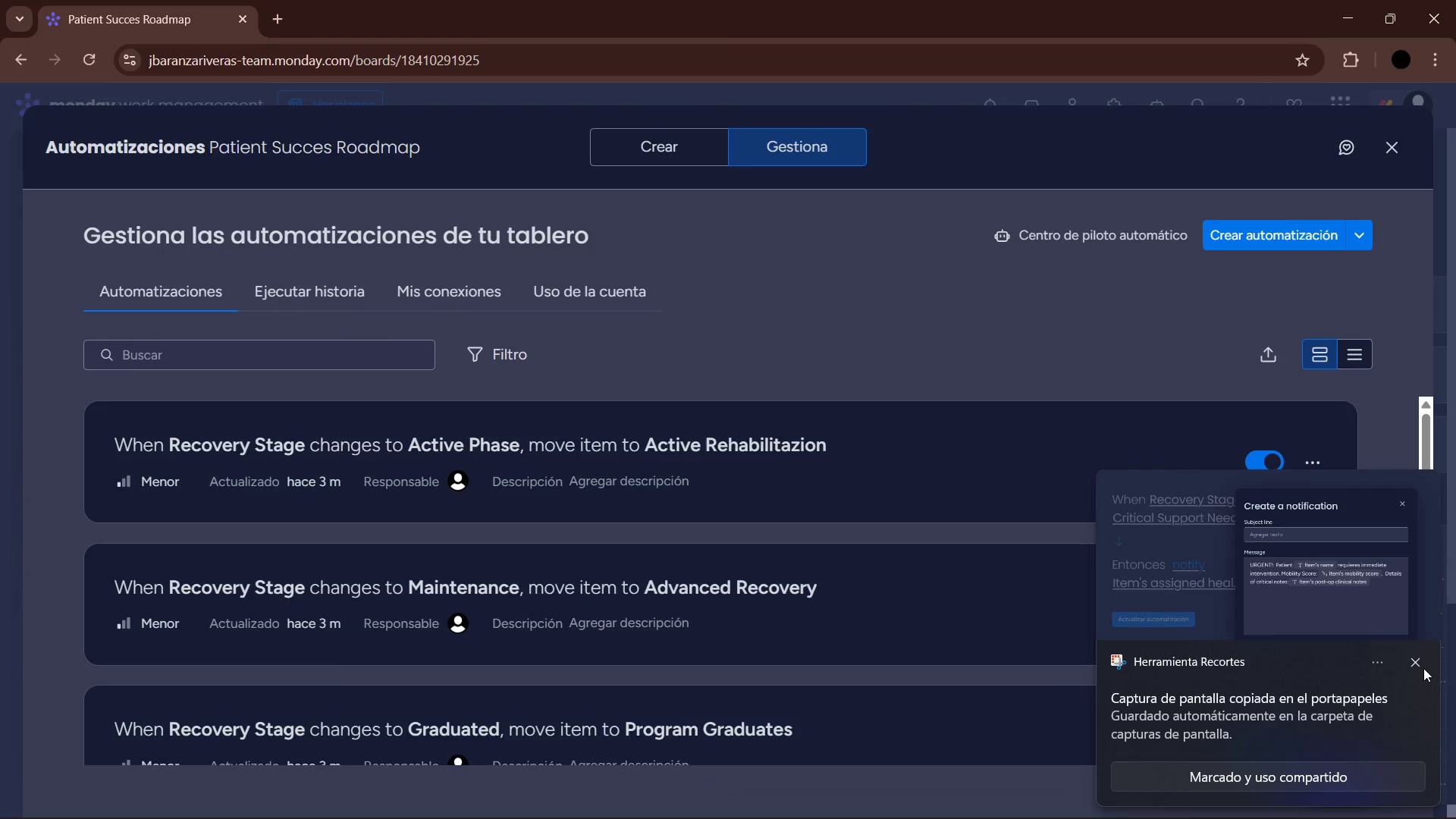 
left_click([1416, 664])
 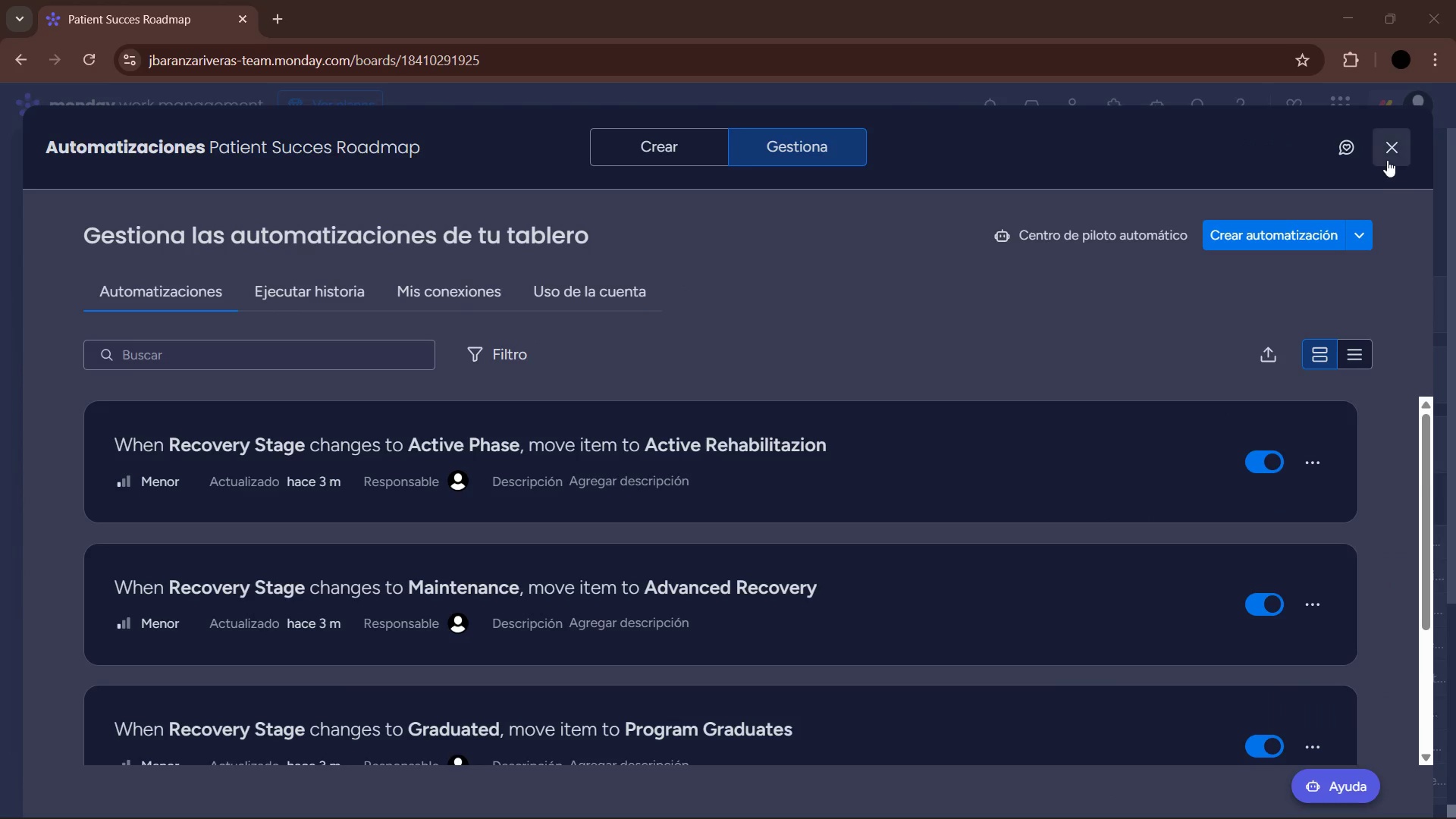 
left_click([1385, 154])
 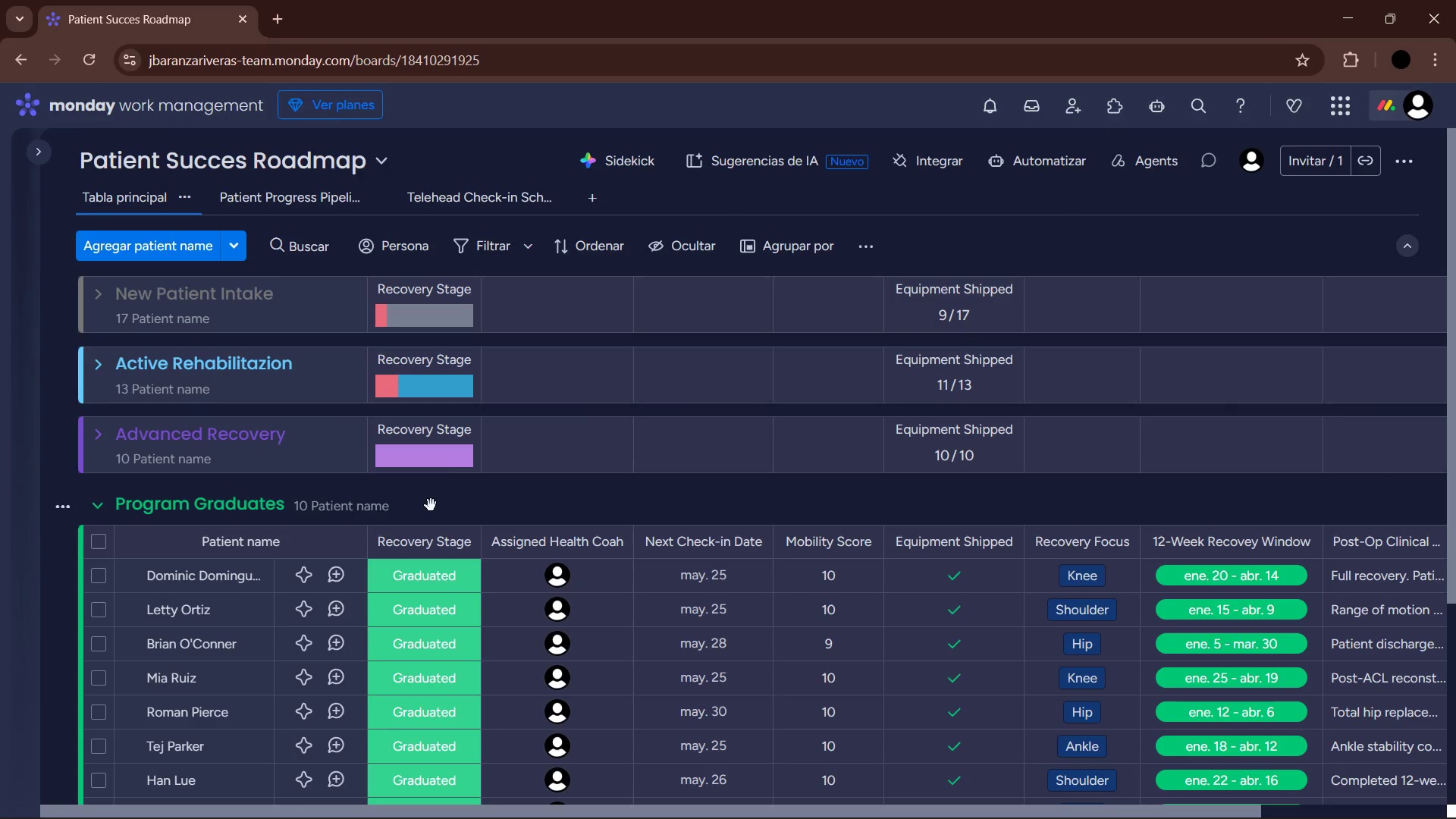 
mouse_move([837, 526])